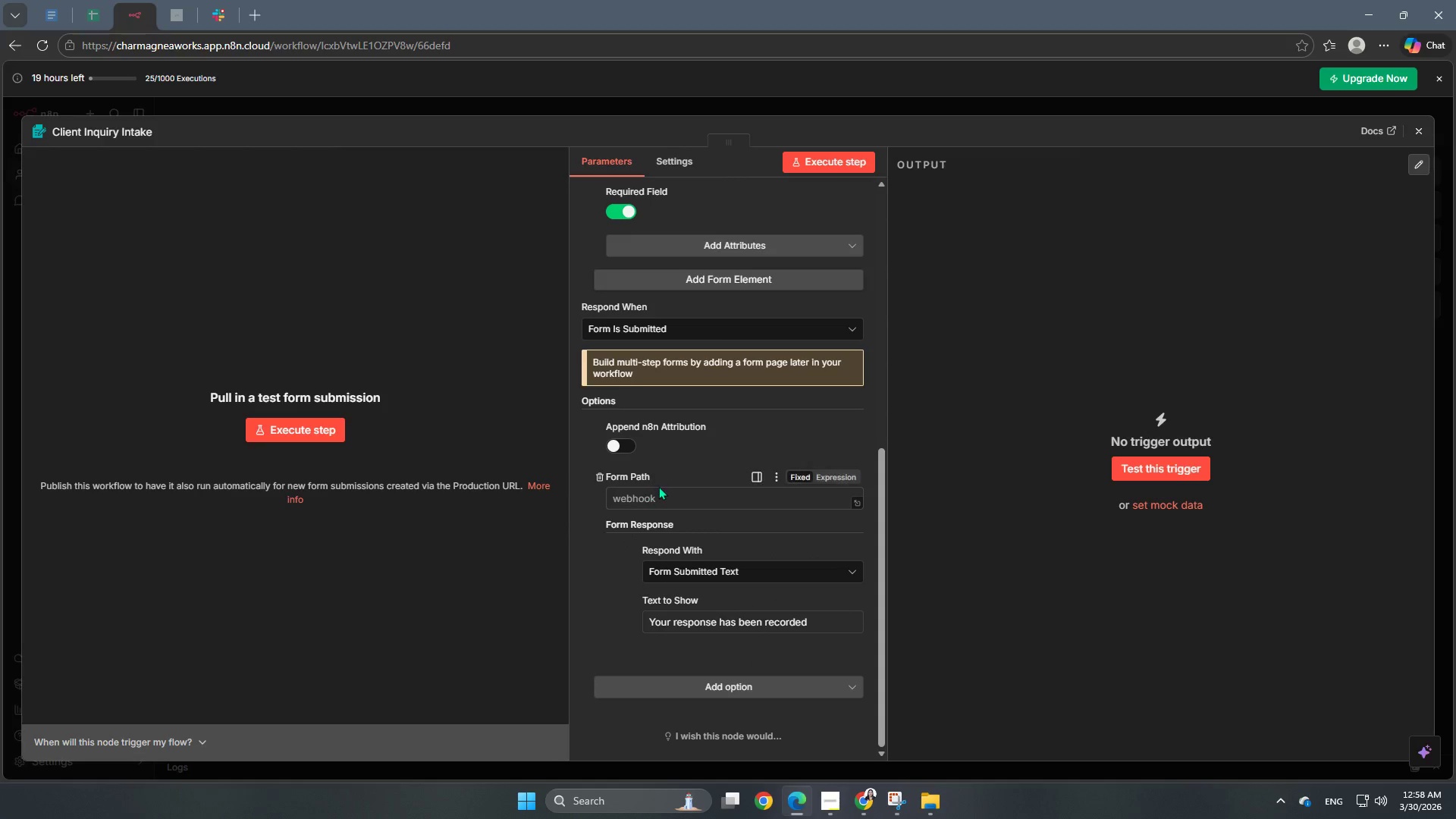 
left_click([662, 500])
 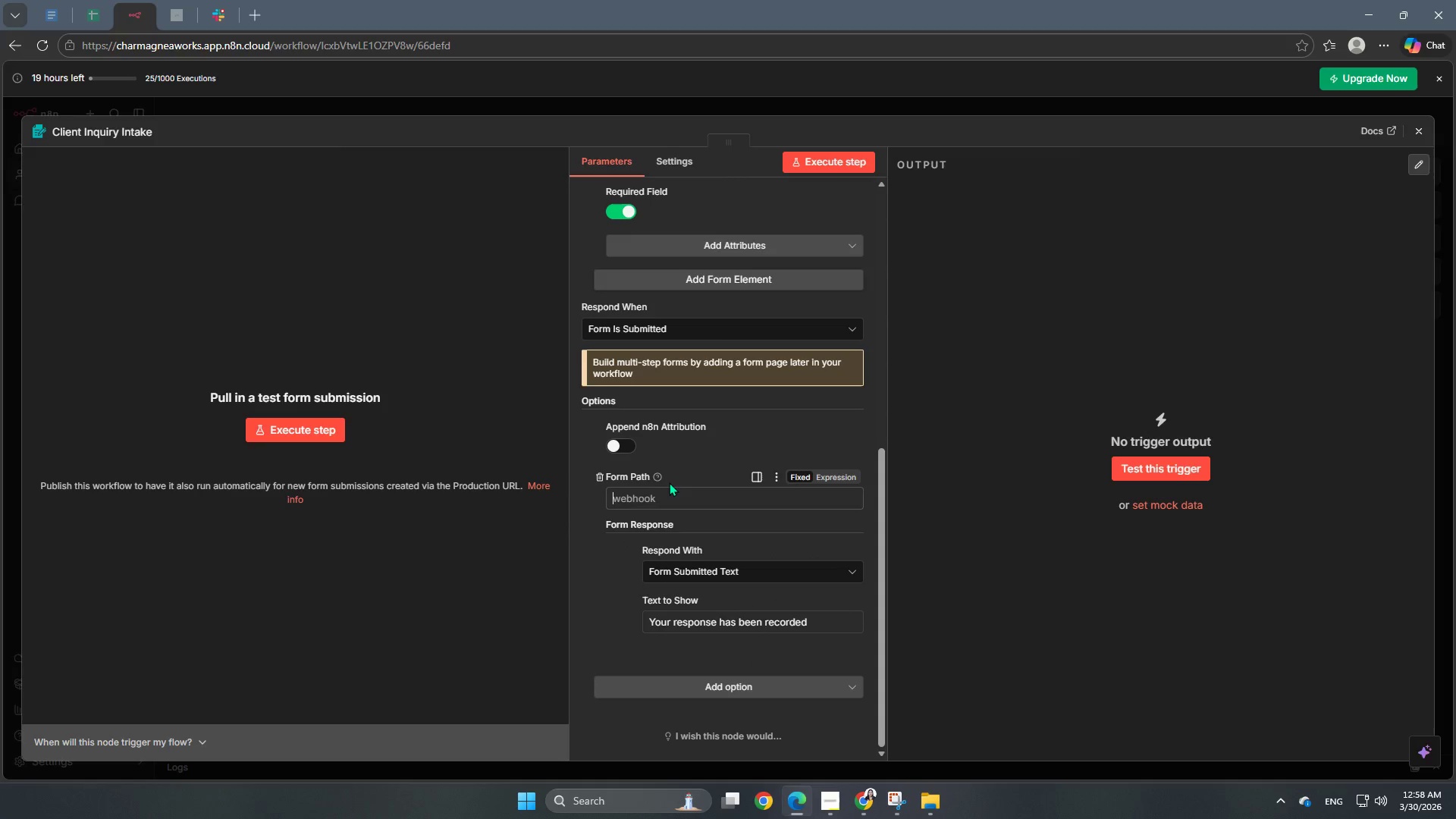 
type(drone-intake)
 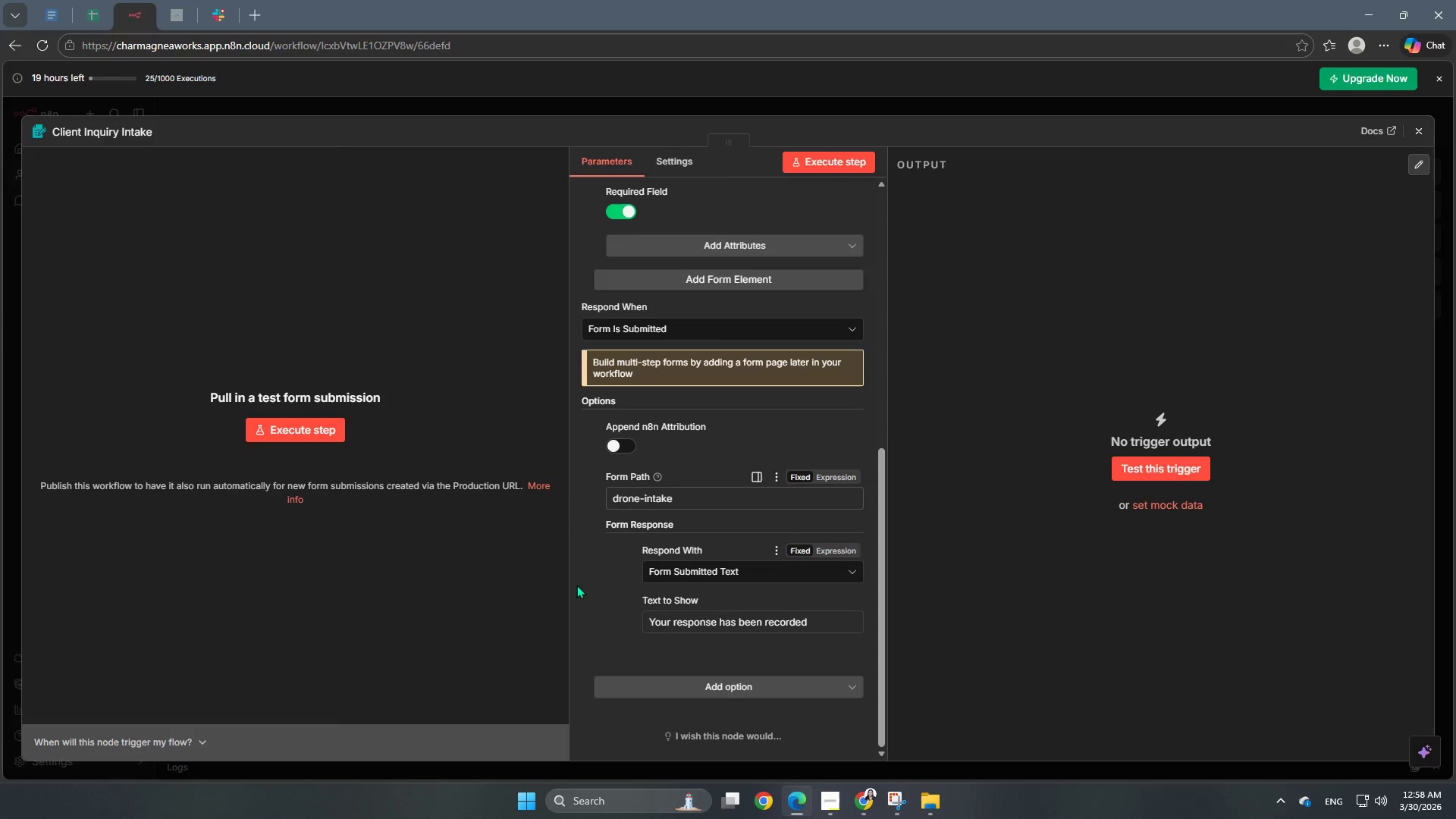 
left_click([595, 582])
 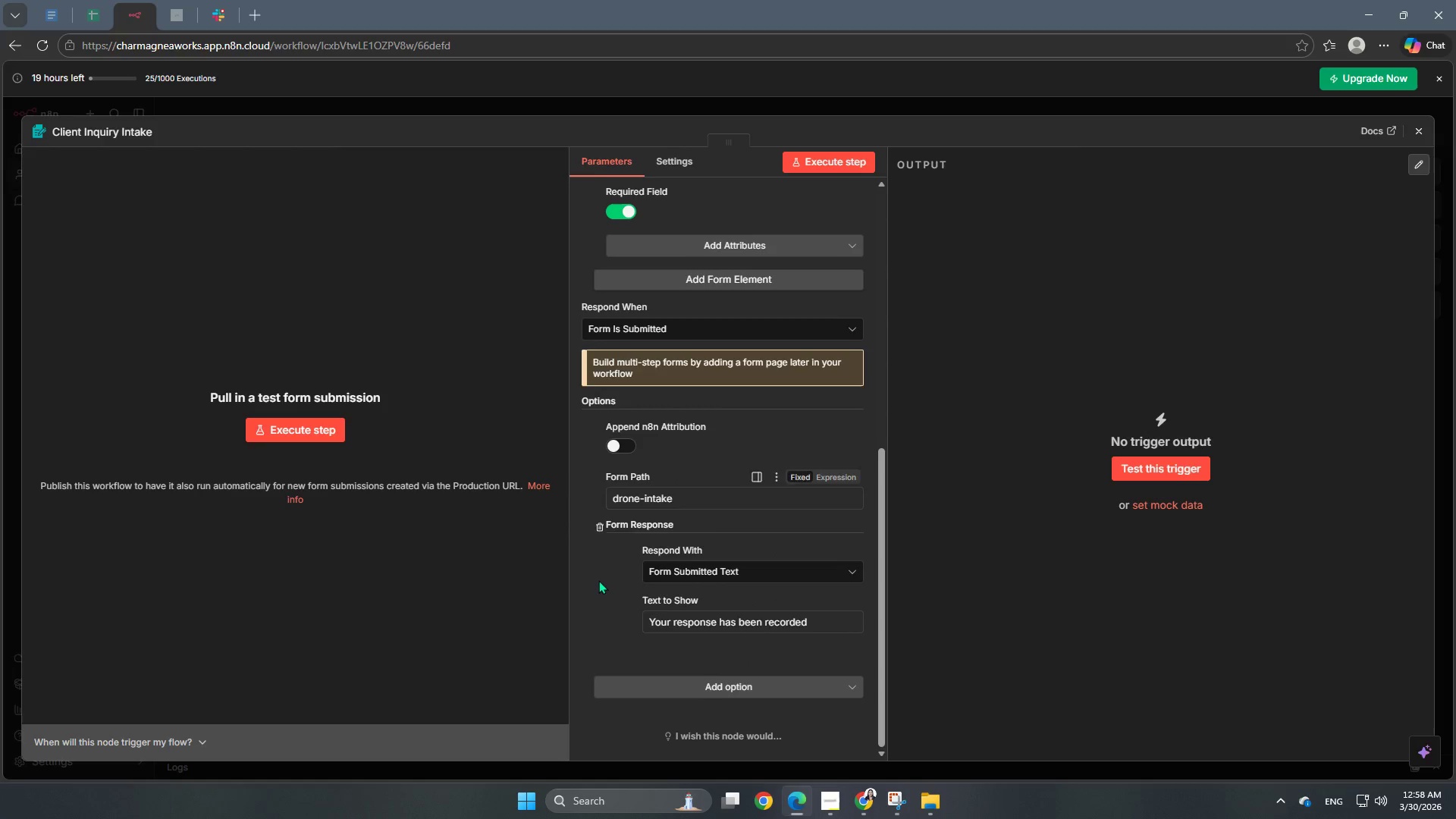 
scroll: coordinate [790, 458], scroll_direction: up, amount: 7.0
 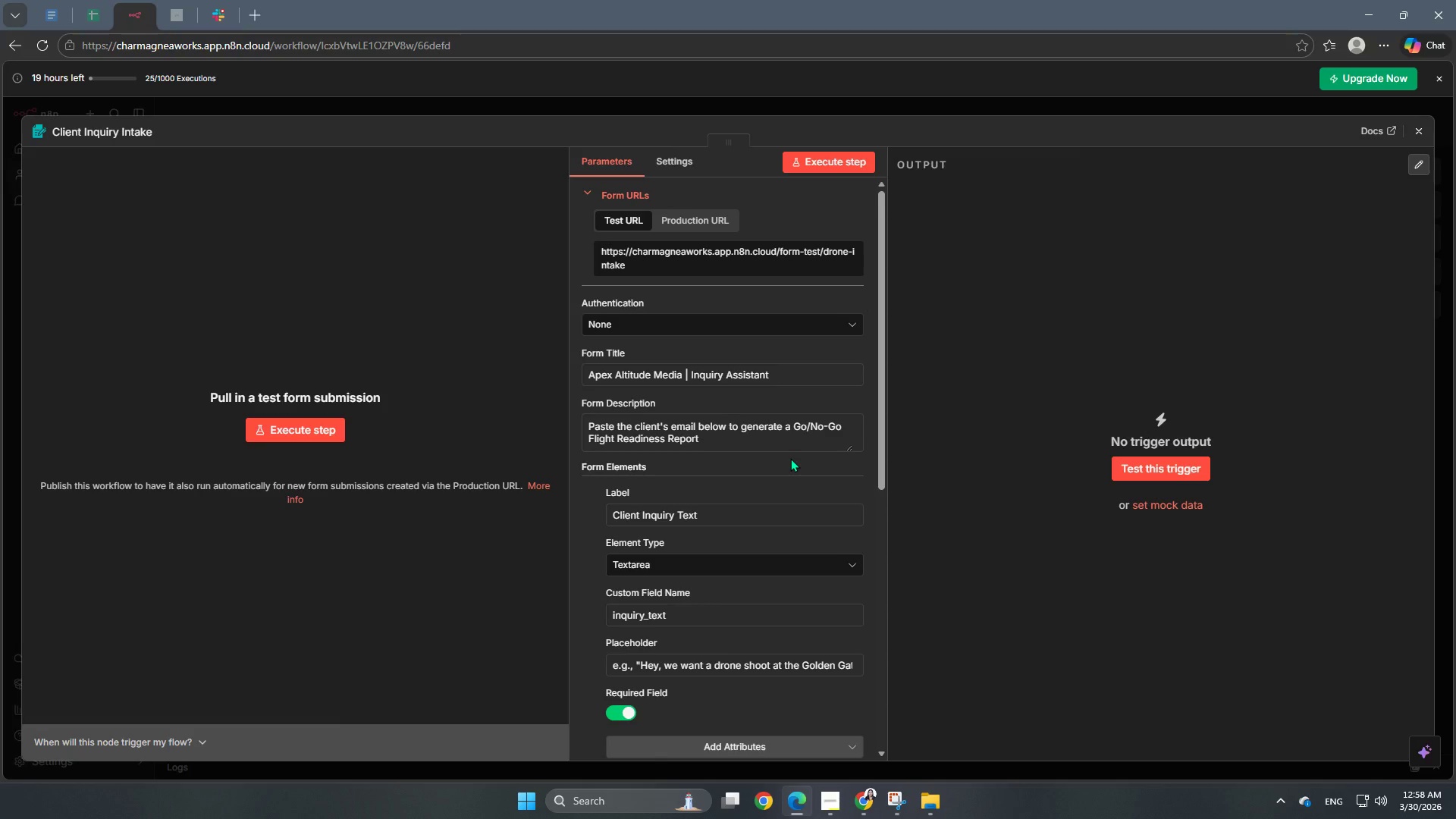 
scroll: coordinate [790, 458], scroll_direction: down, amount: 7.0
 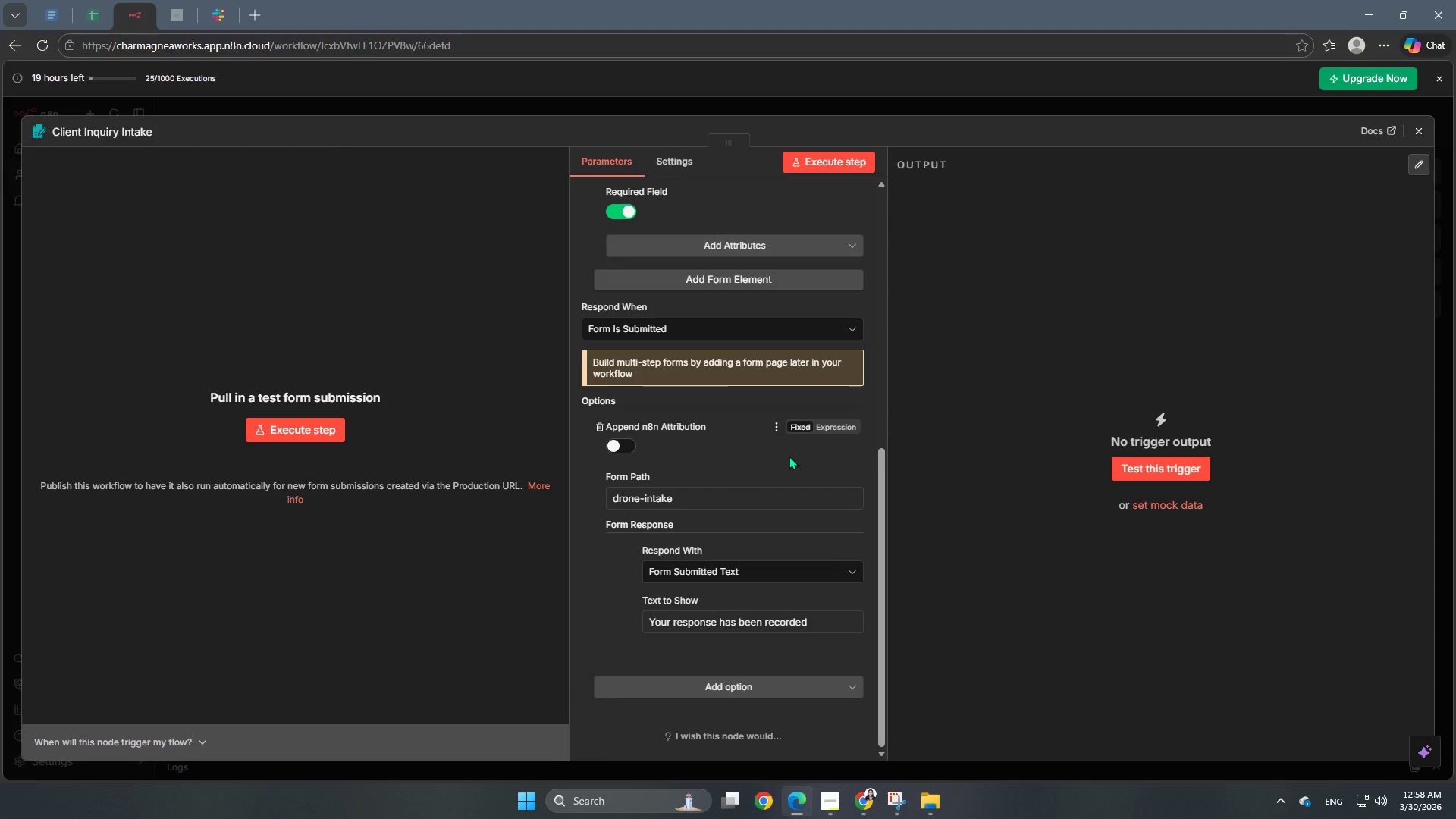 
wait(5.41)
 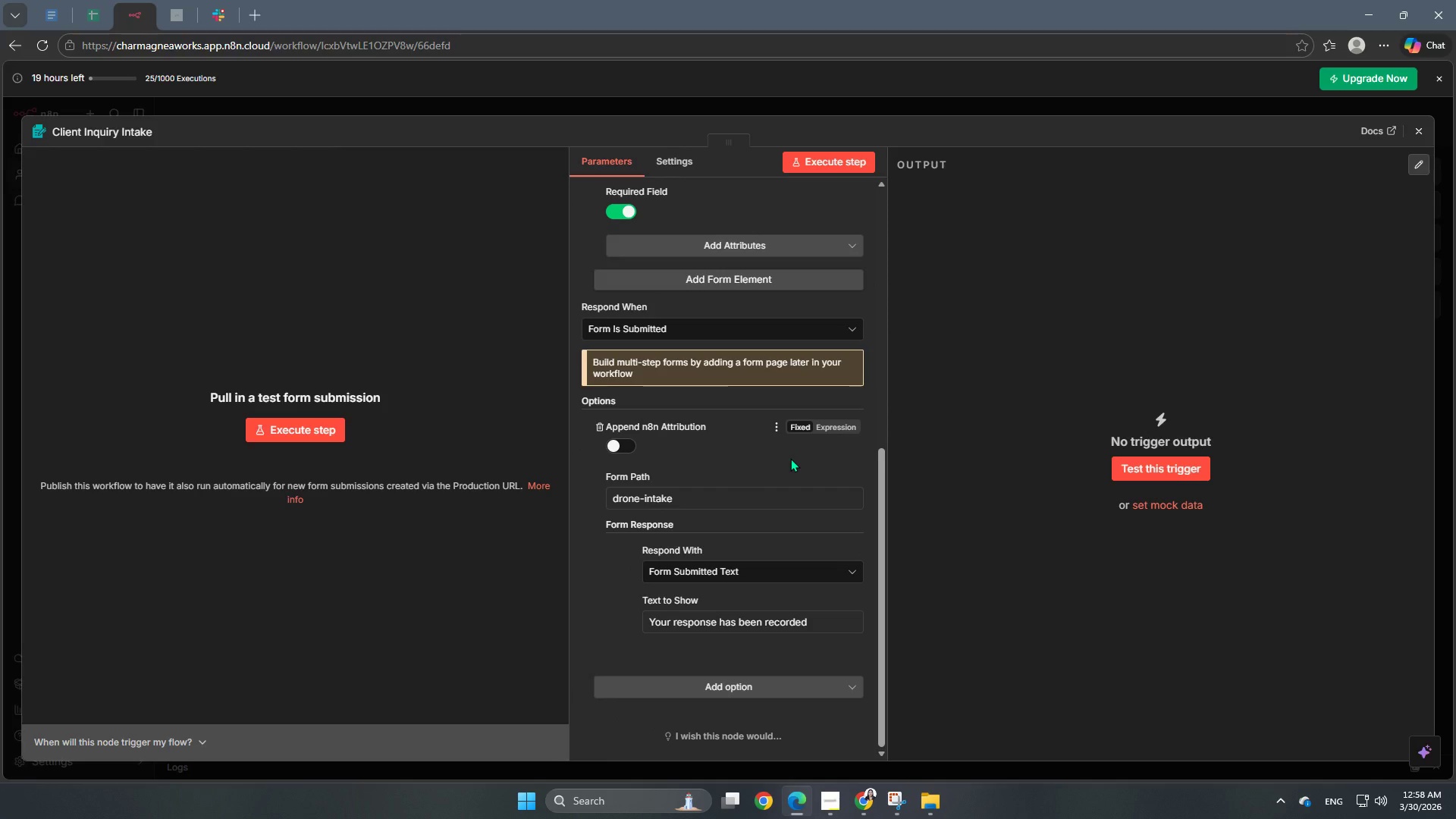 
left_click([748, 690])
 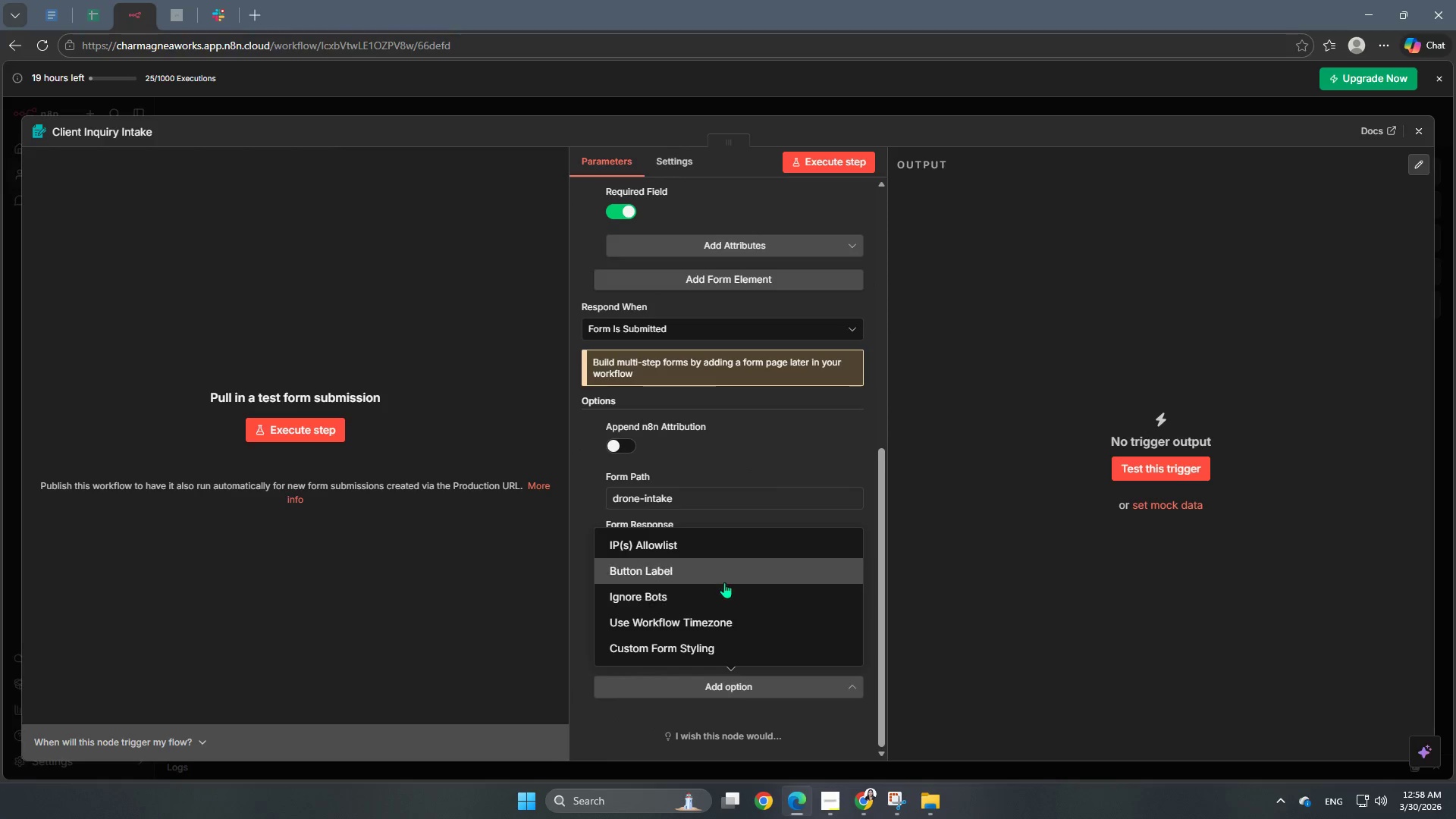 
left_click([724, 579])
 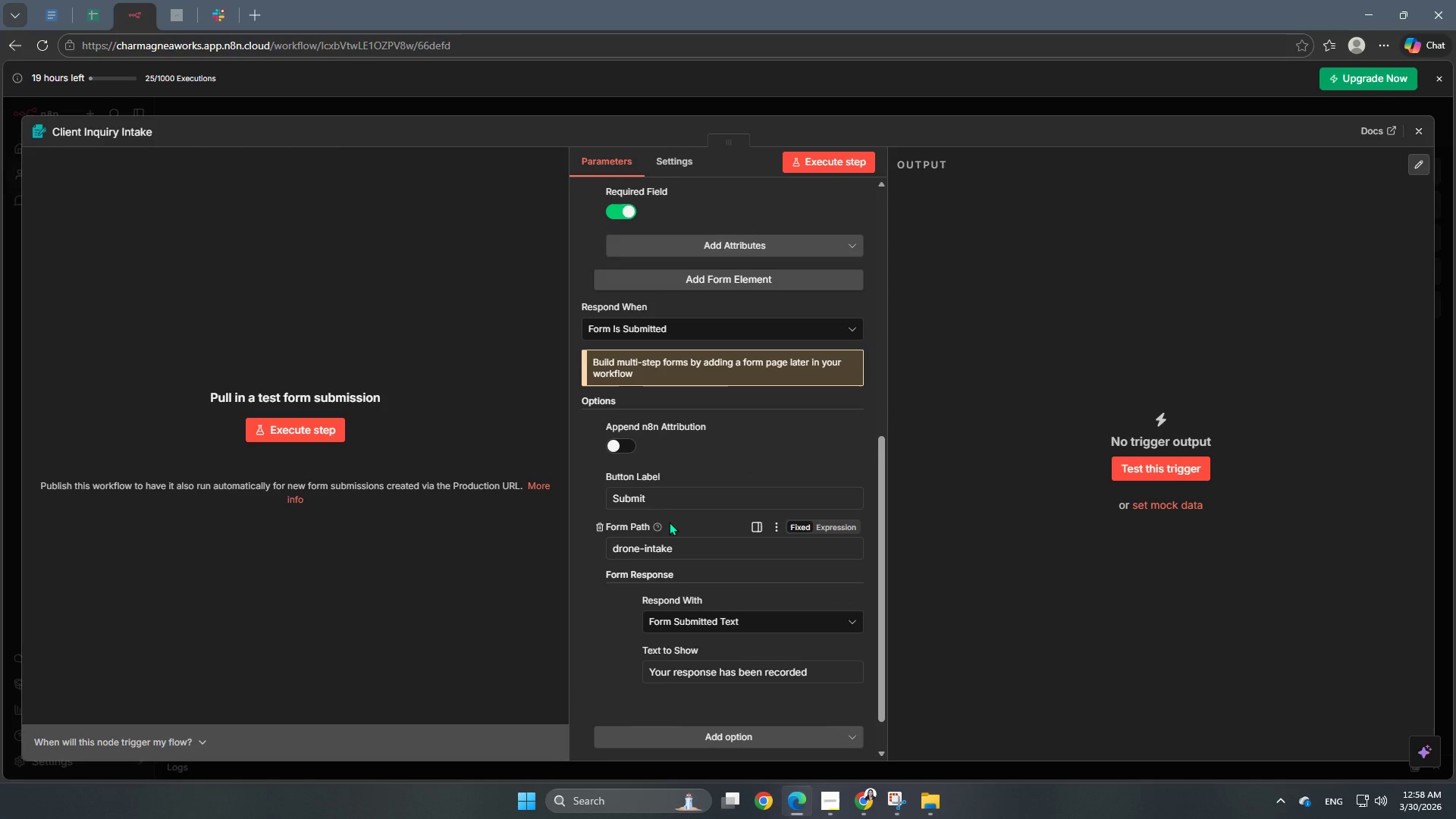 
left_click([679, 508])
 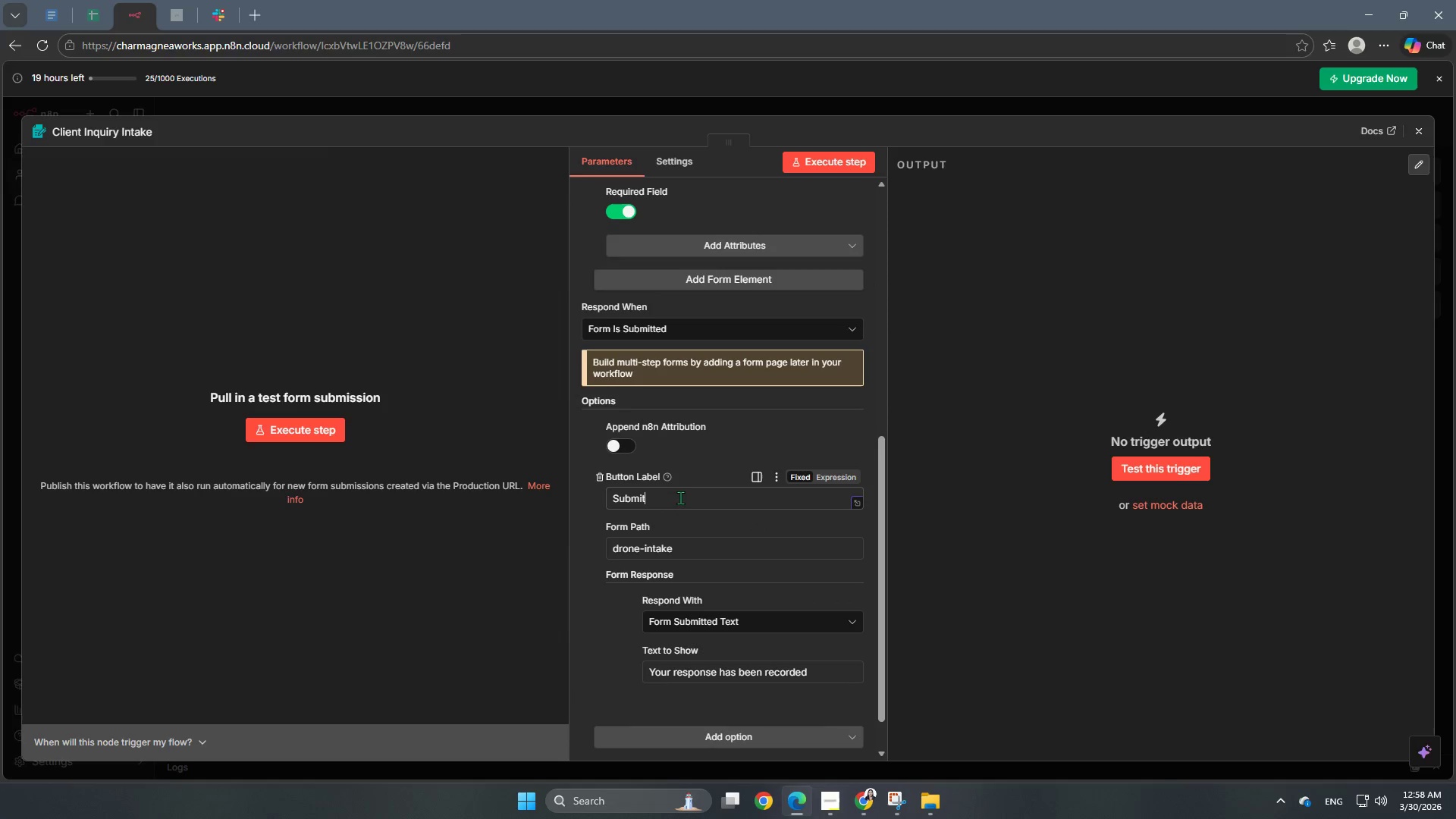 
left_click_drag(start_coordinate=[684, 495], to_coordinate=[579, 506])
 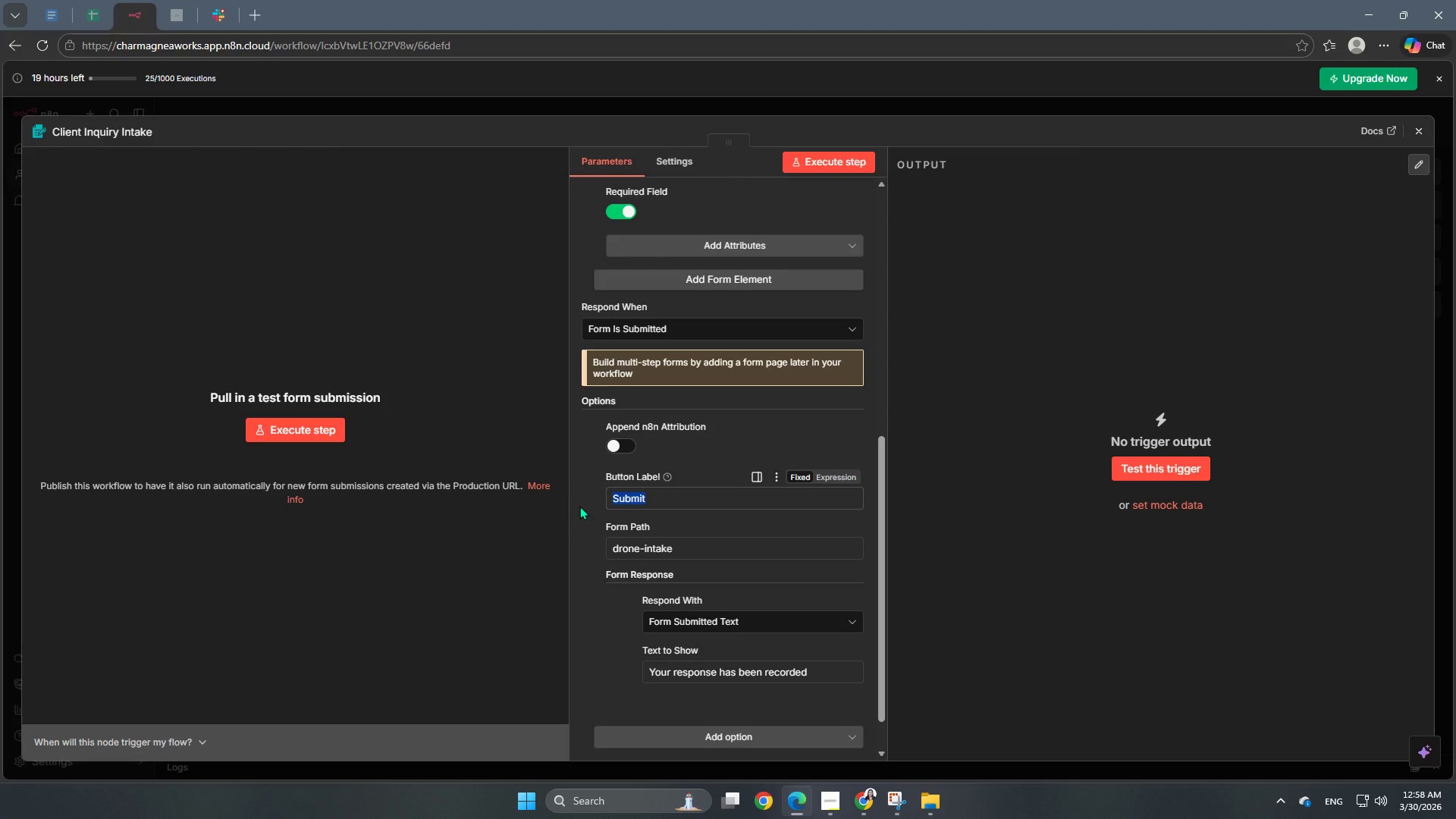 
type(Generate Flight Report)
 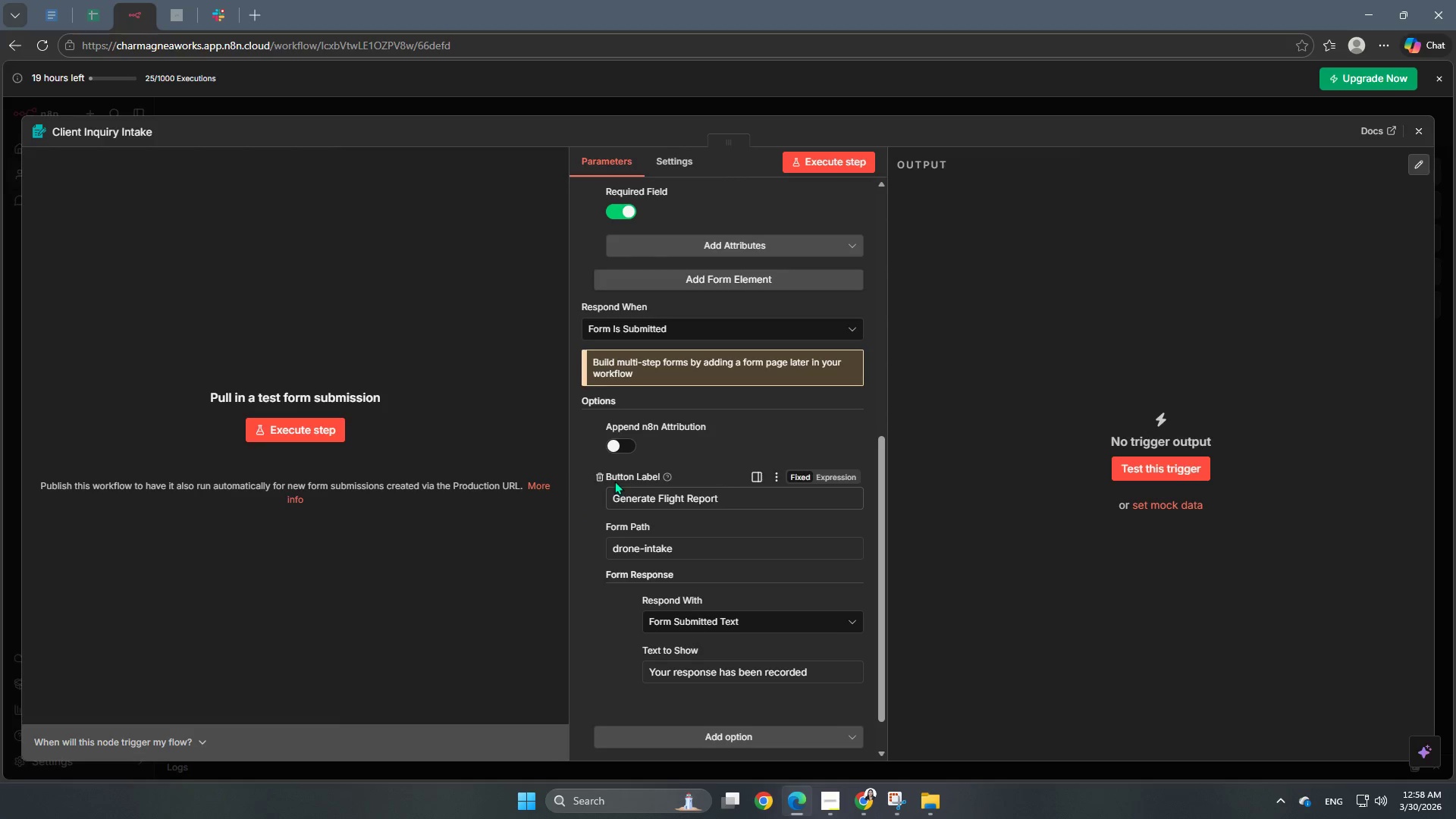 
left_click([777, 461])
 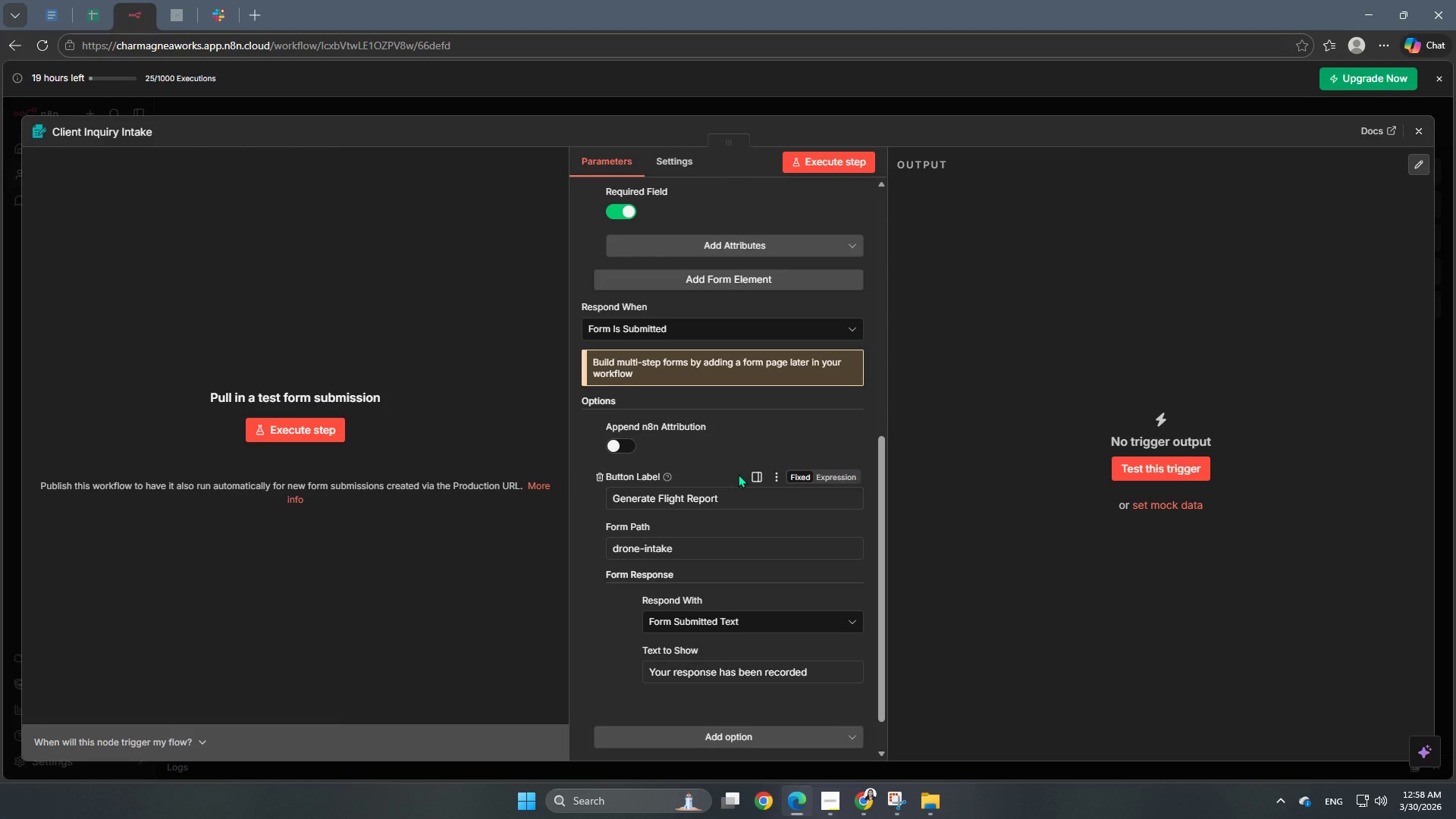 
scroll: coordinate [738, 474], scroll_direction: down, amount: 2.0
 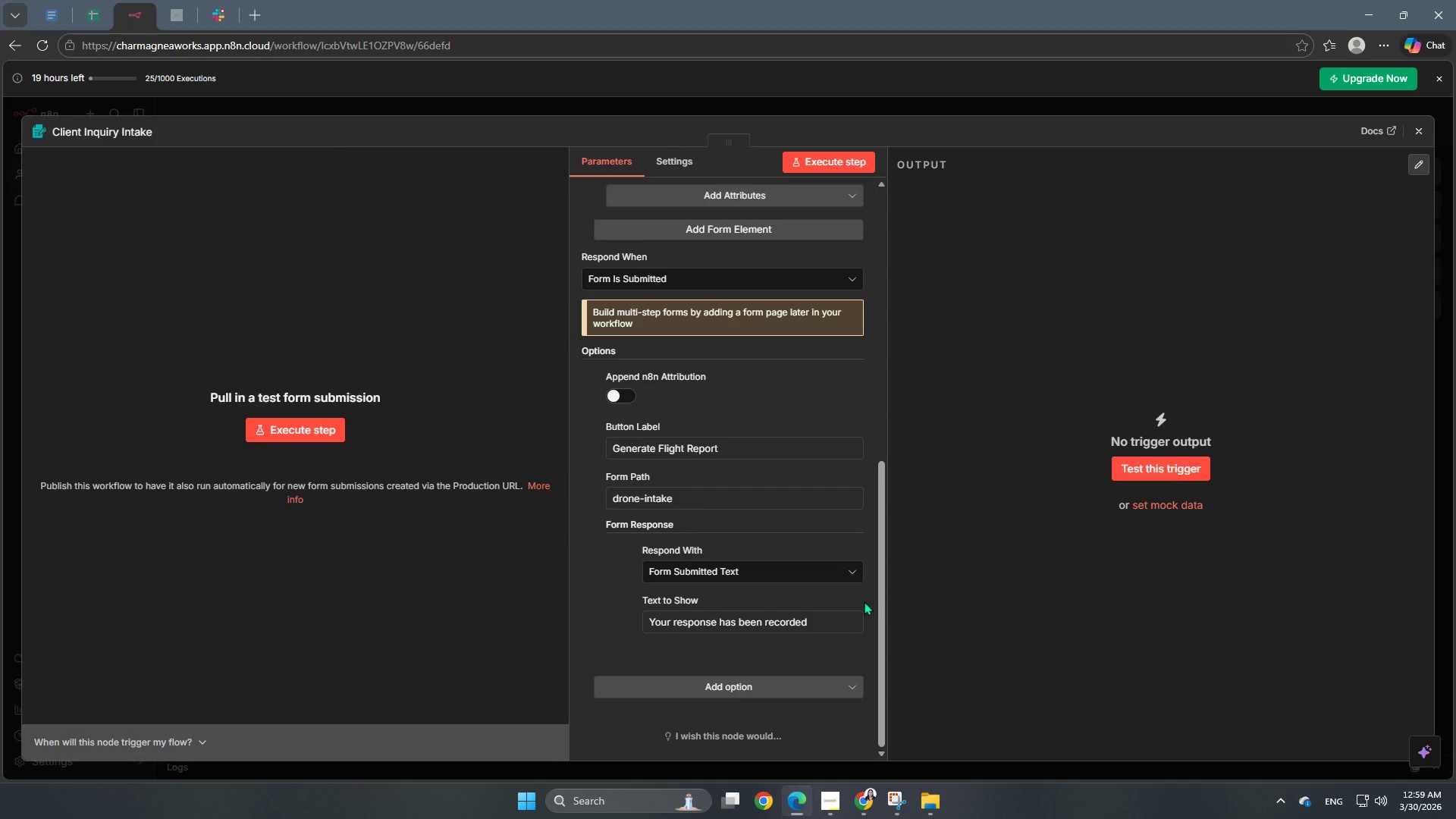 
wait(23.18)
 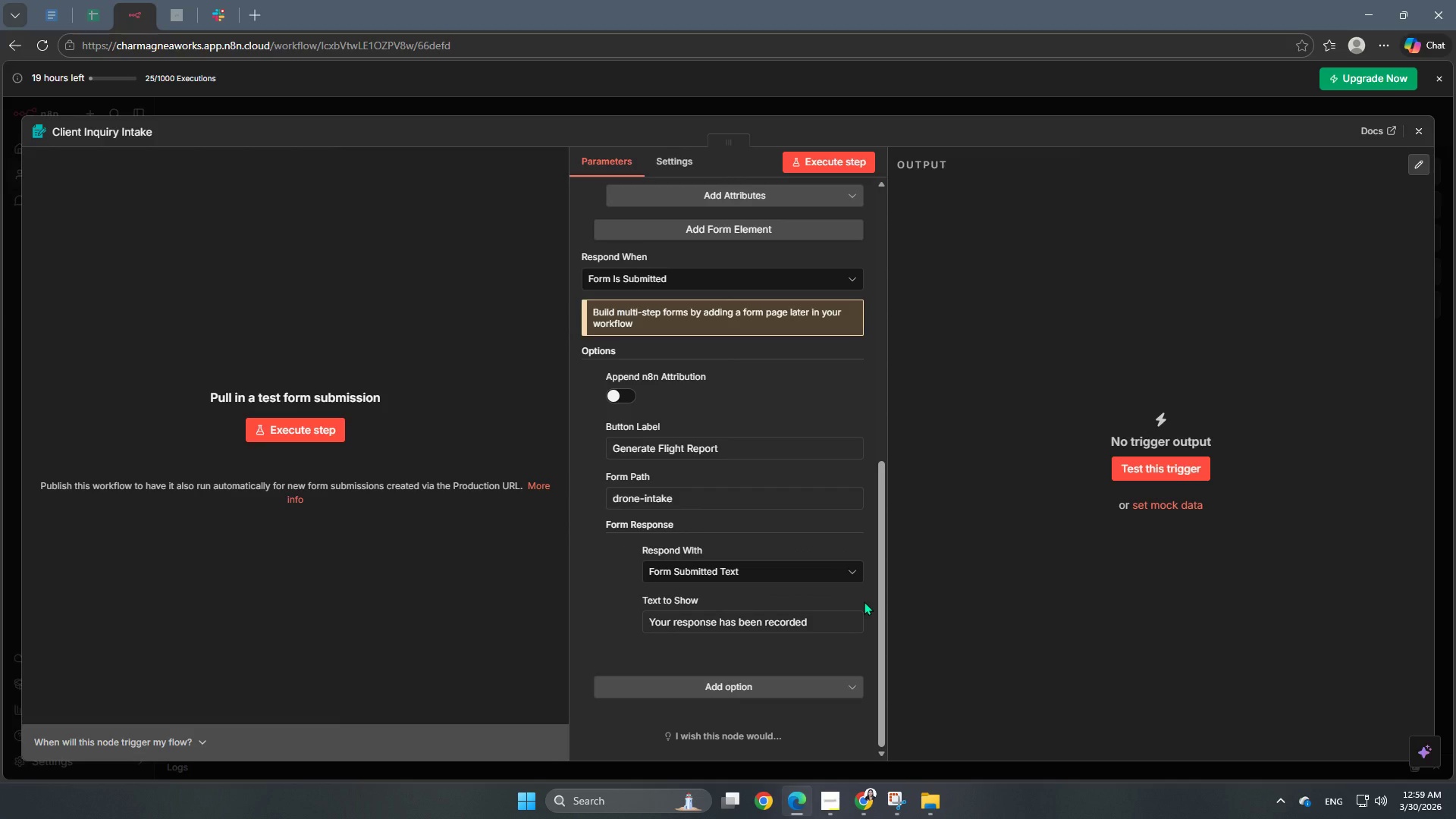 
left_click_drag(start_coordinate=[821, 617], to_coordinate=[601, 623])
 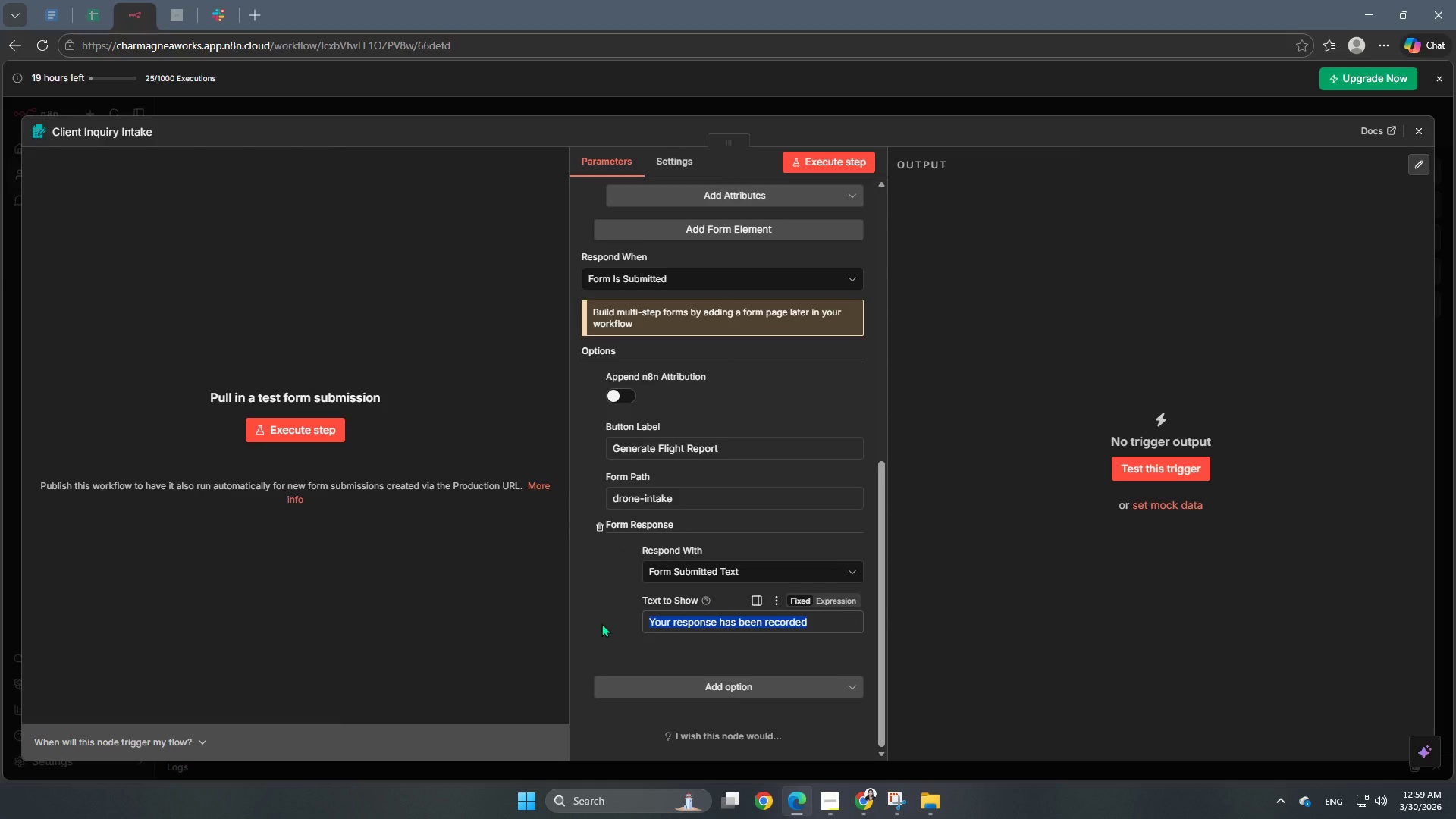 
key(Shift+ShiftLeft)
 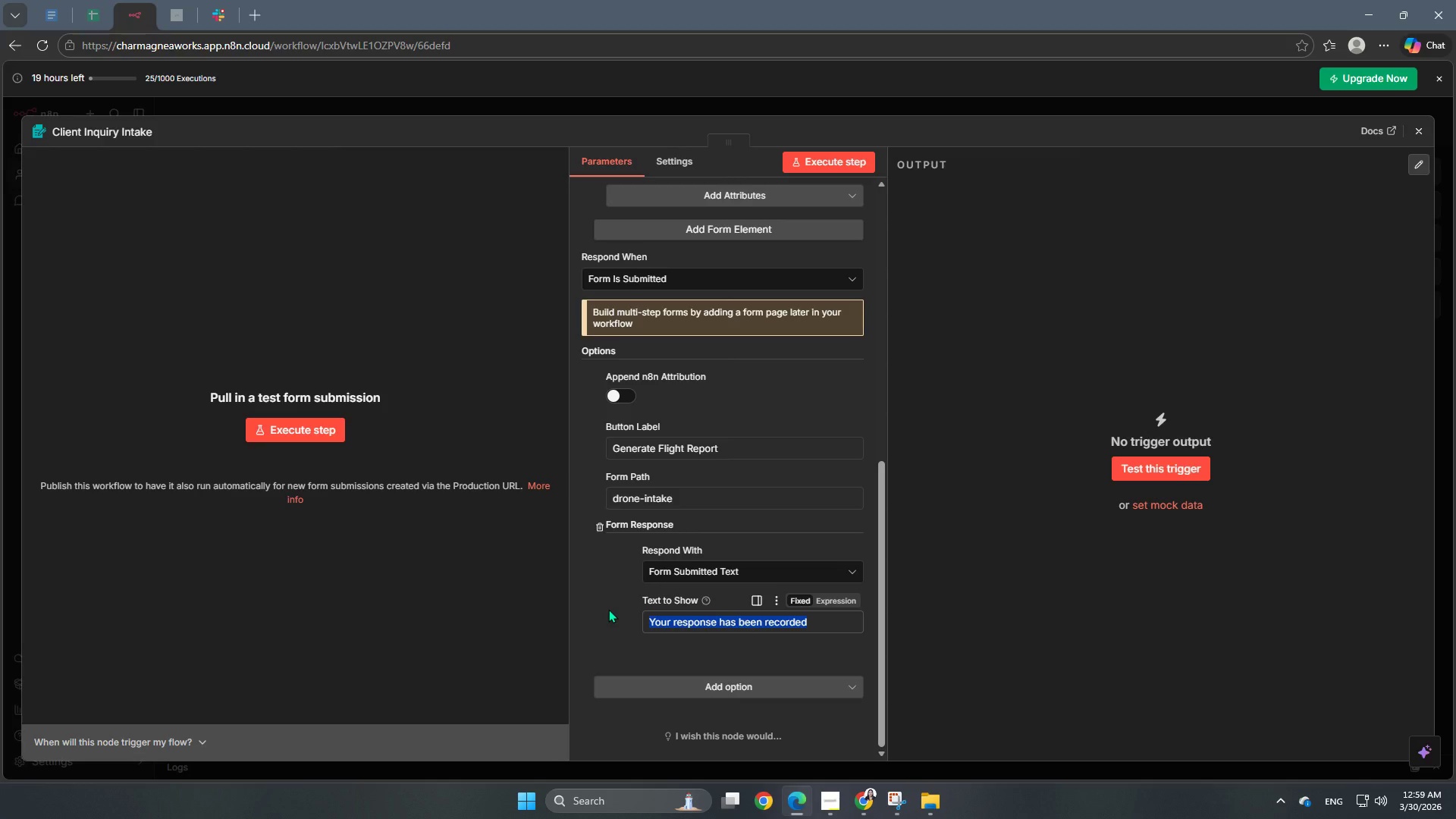 
wait(33.05)
 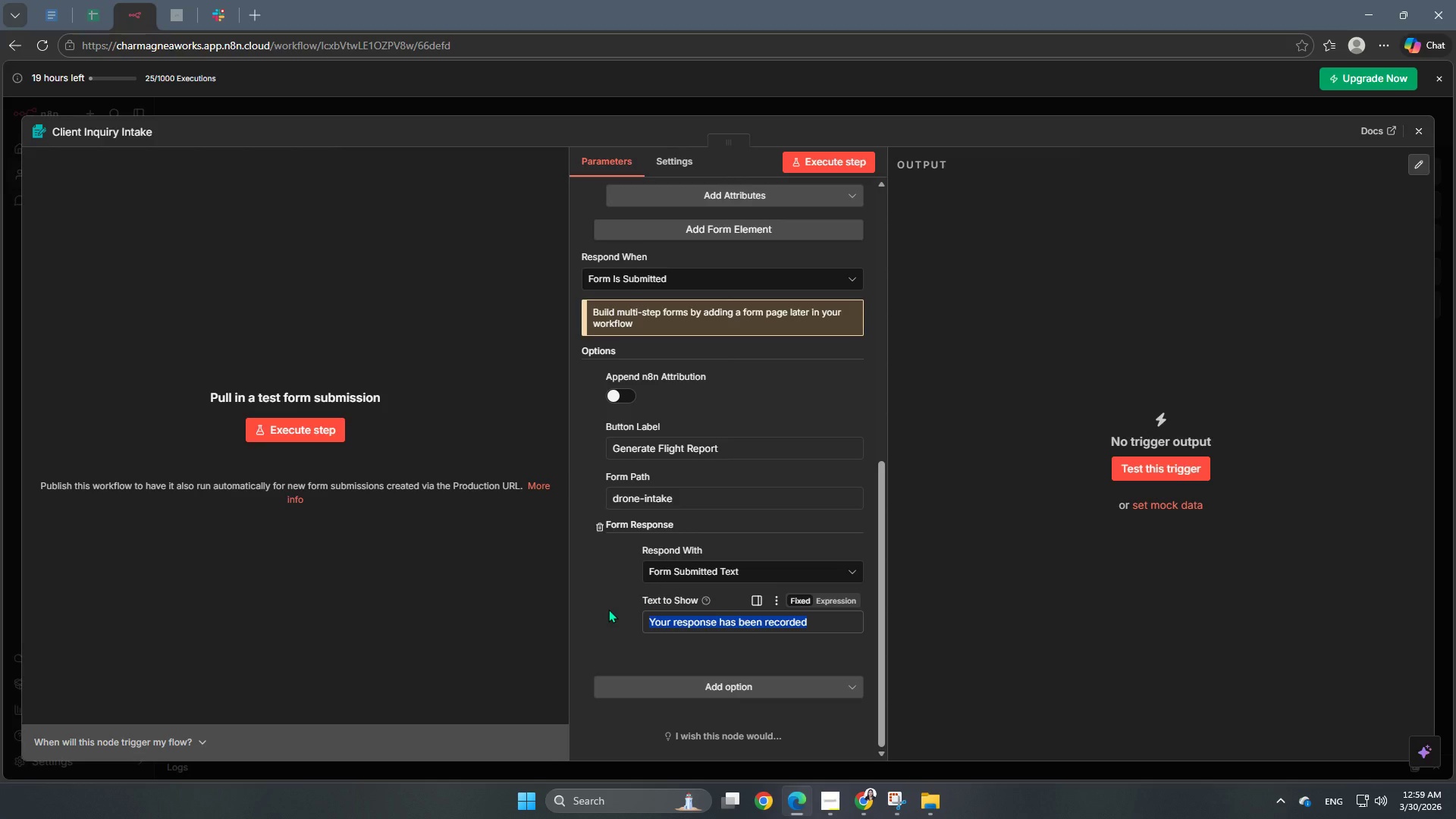 
type(Your inquiry for Apex Altitude Mei)
key(Backspace)
type(dia is bv)
key(Backspace)
key(Backspace)
type(being processed. Please check the #pre-flight-intel Slack channel in approximately 60 seconds for full report.)
 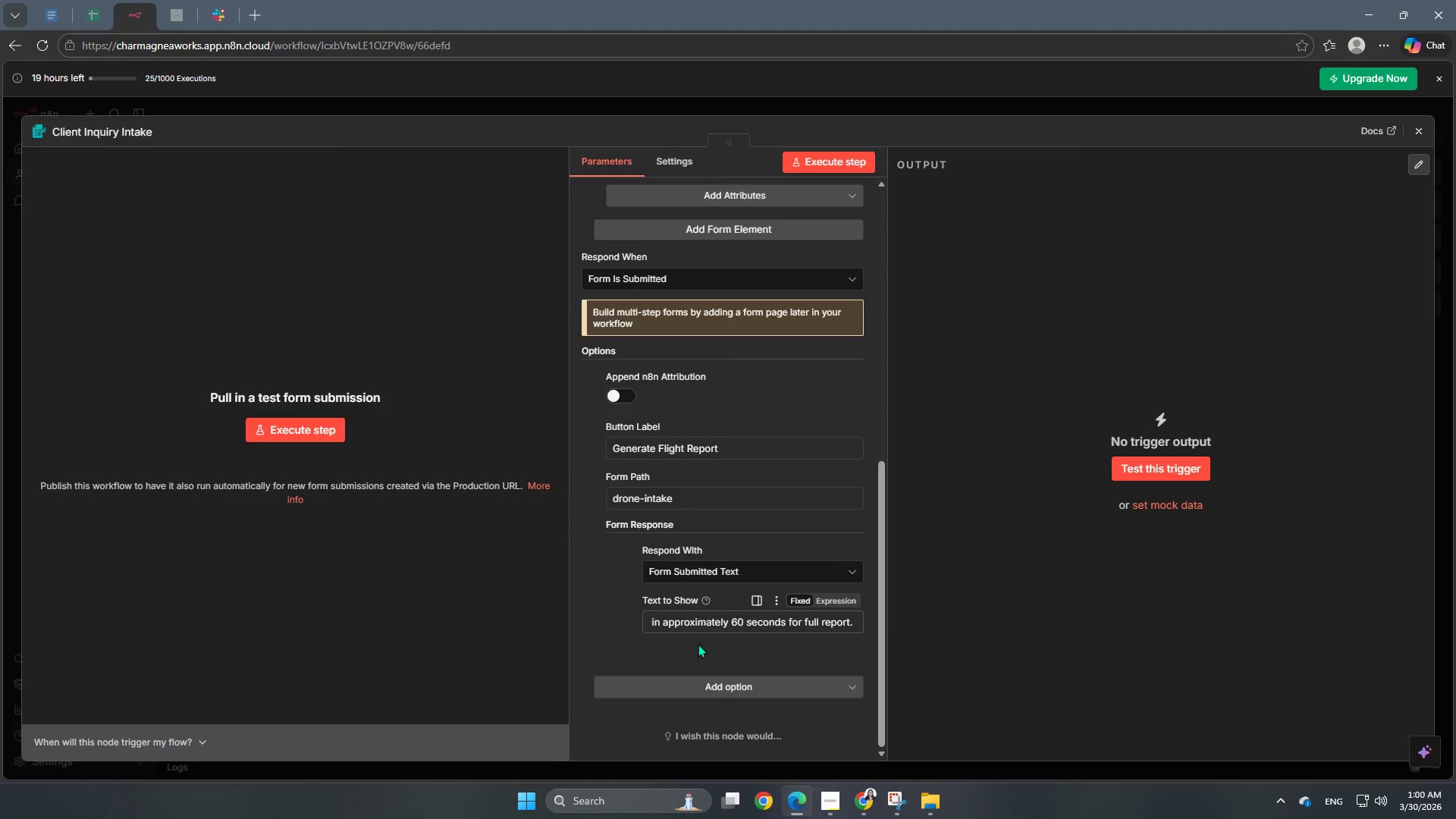 
left_click([636, 664])
 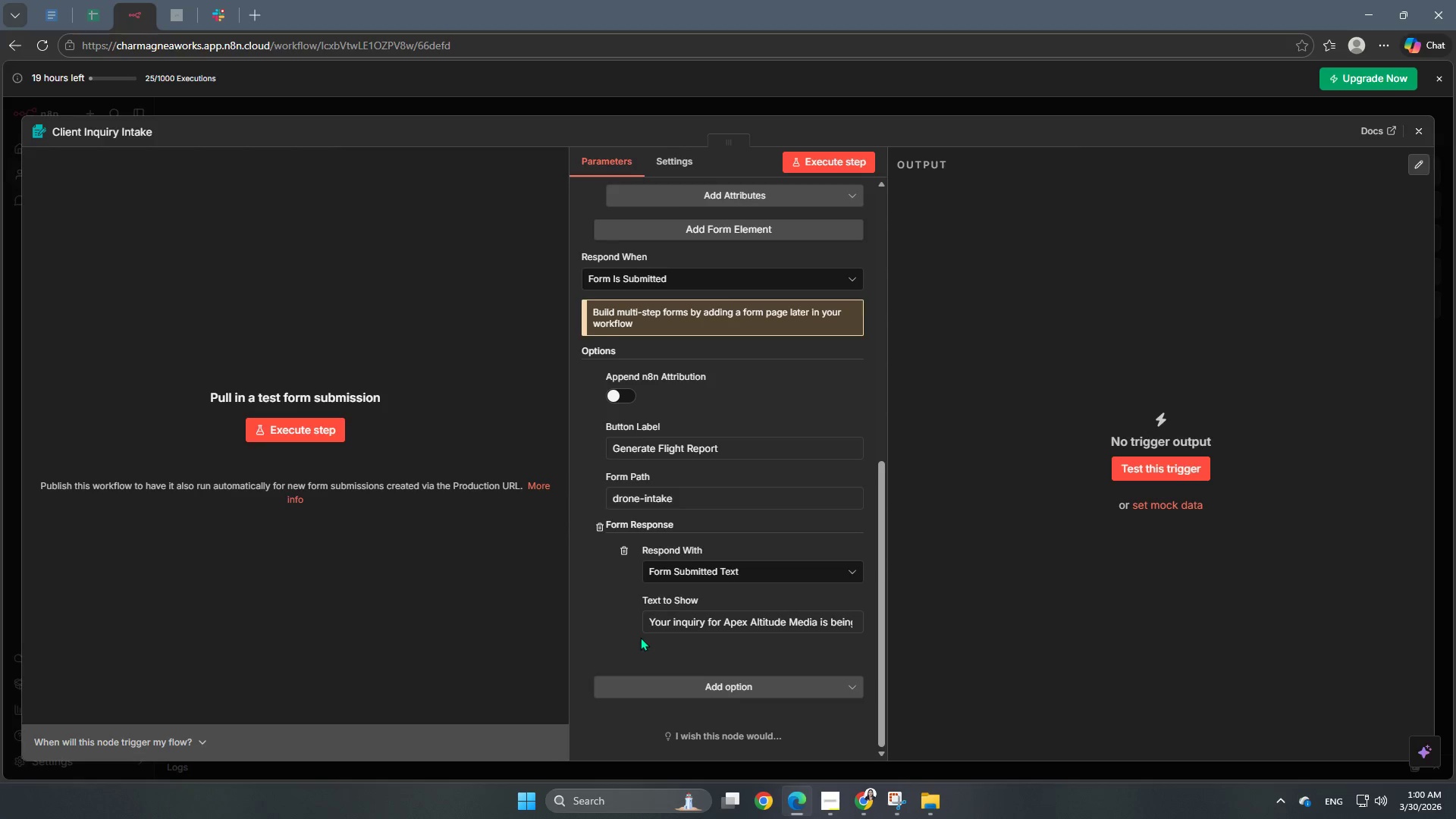 
scroll: coordinate [640, 637], scroll_direction: down, amount: 3.0
 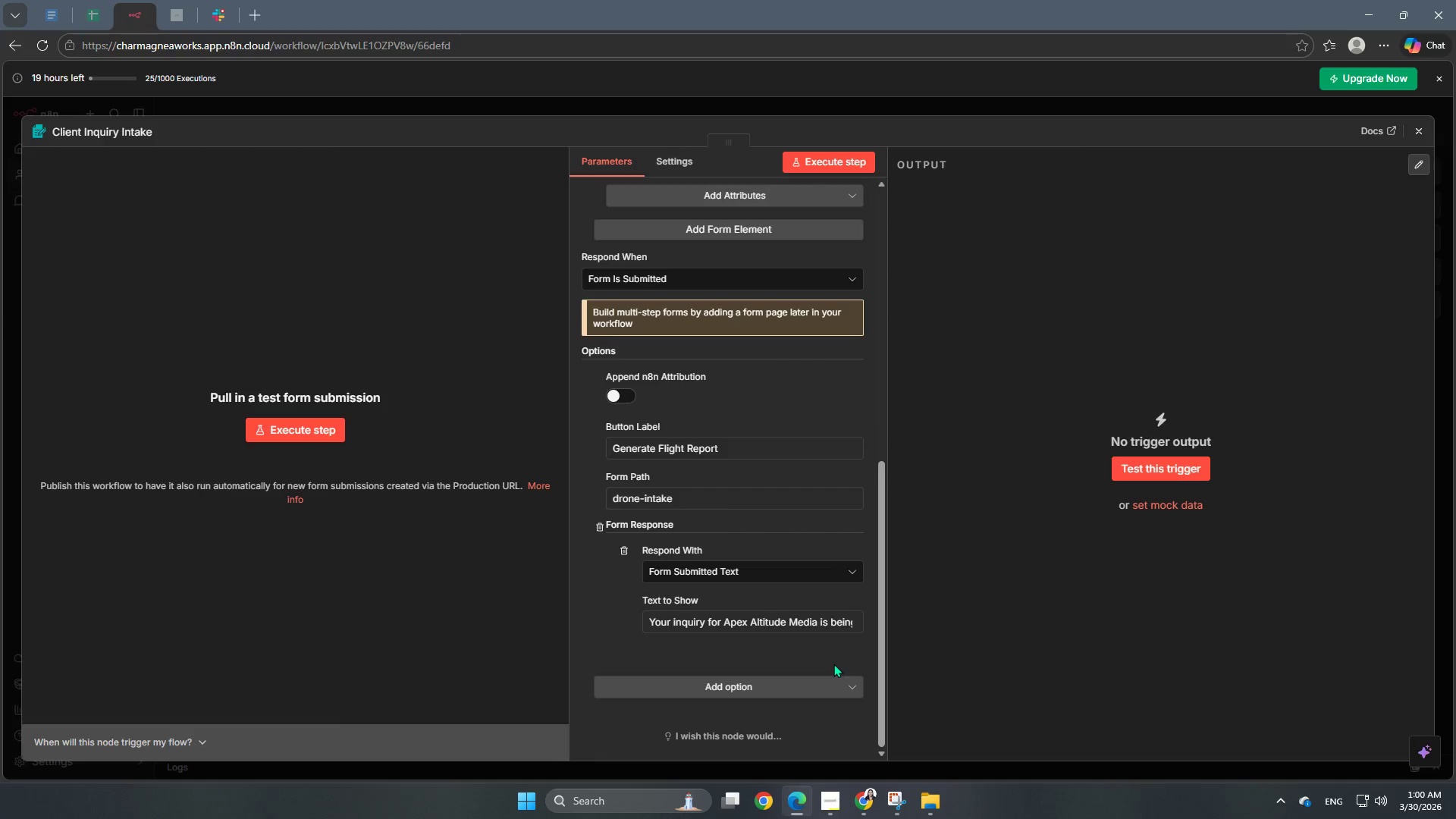 
scroll: coordinate [826, 652], scroll_direction: up, amount: 8.0
 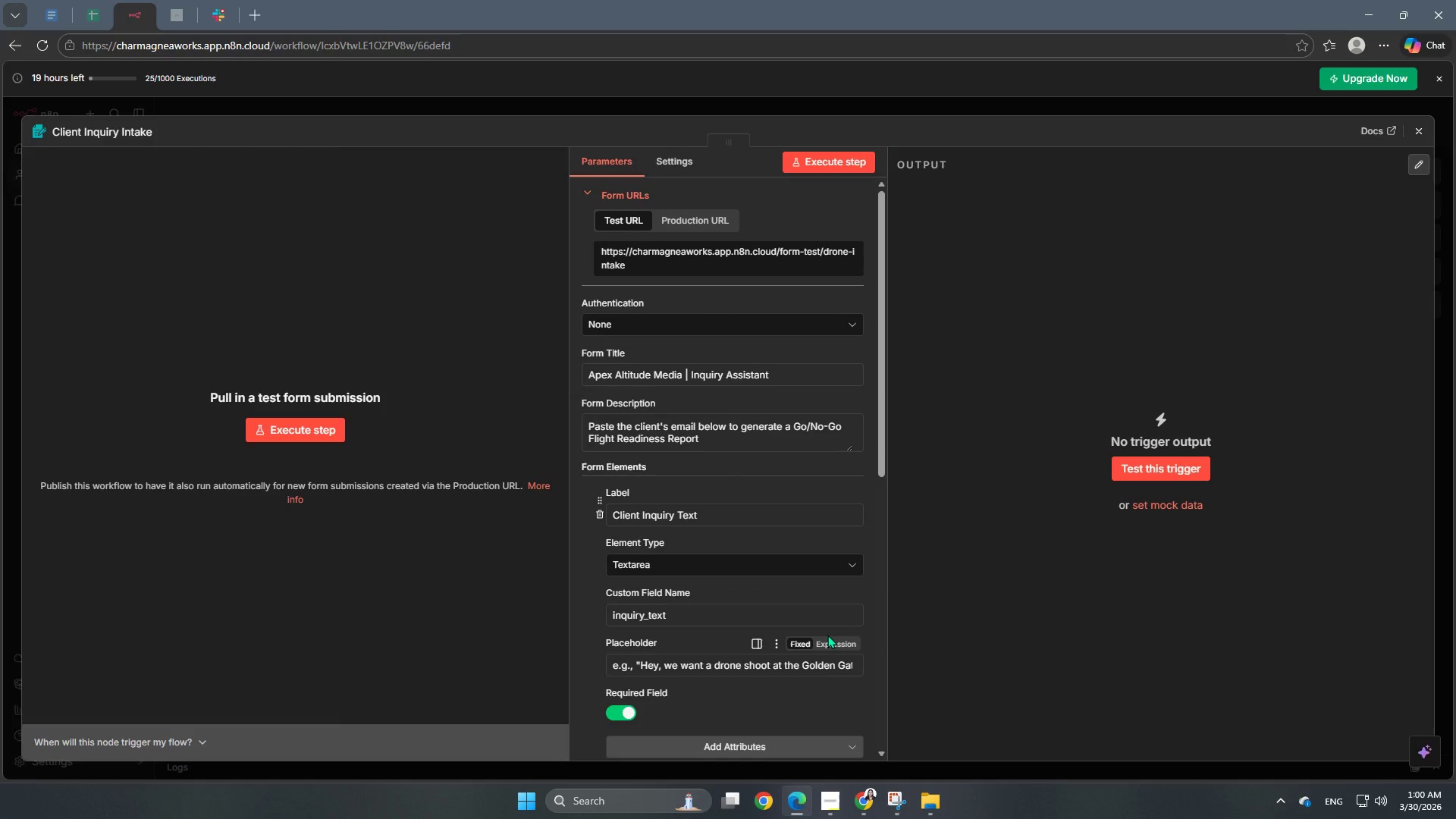 
wait(18.98)
 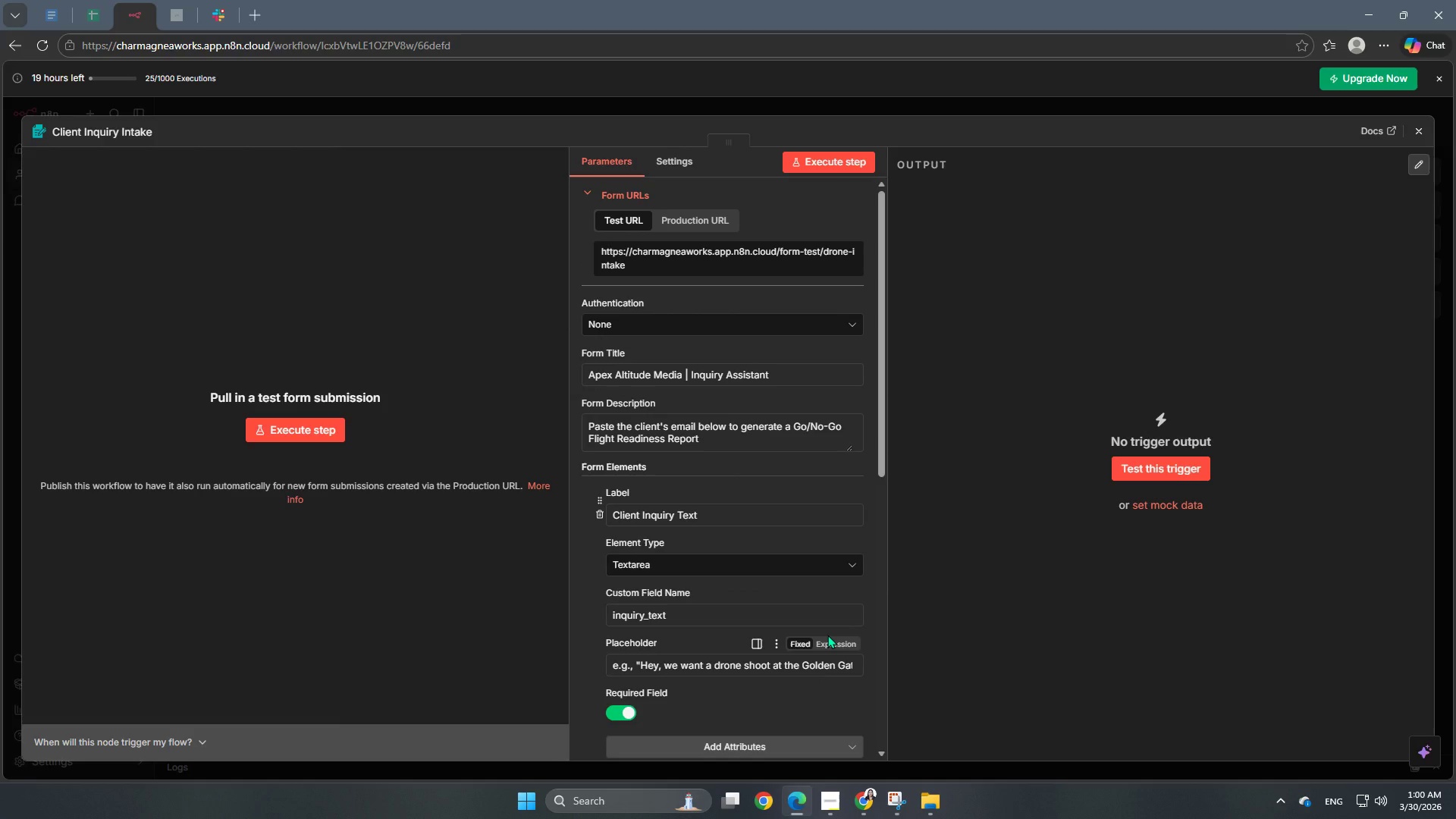 
scroll: coordinate [725, 573], scroll_direction: down, amount: 7.0
 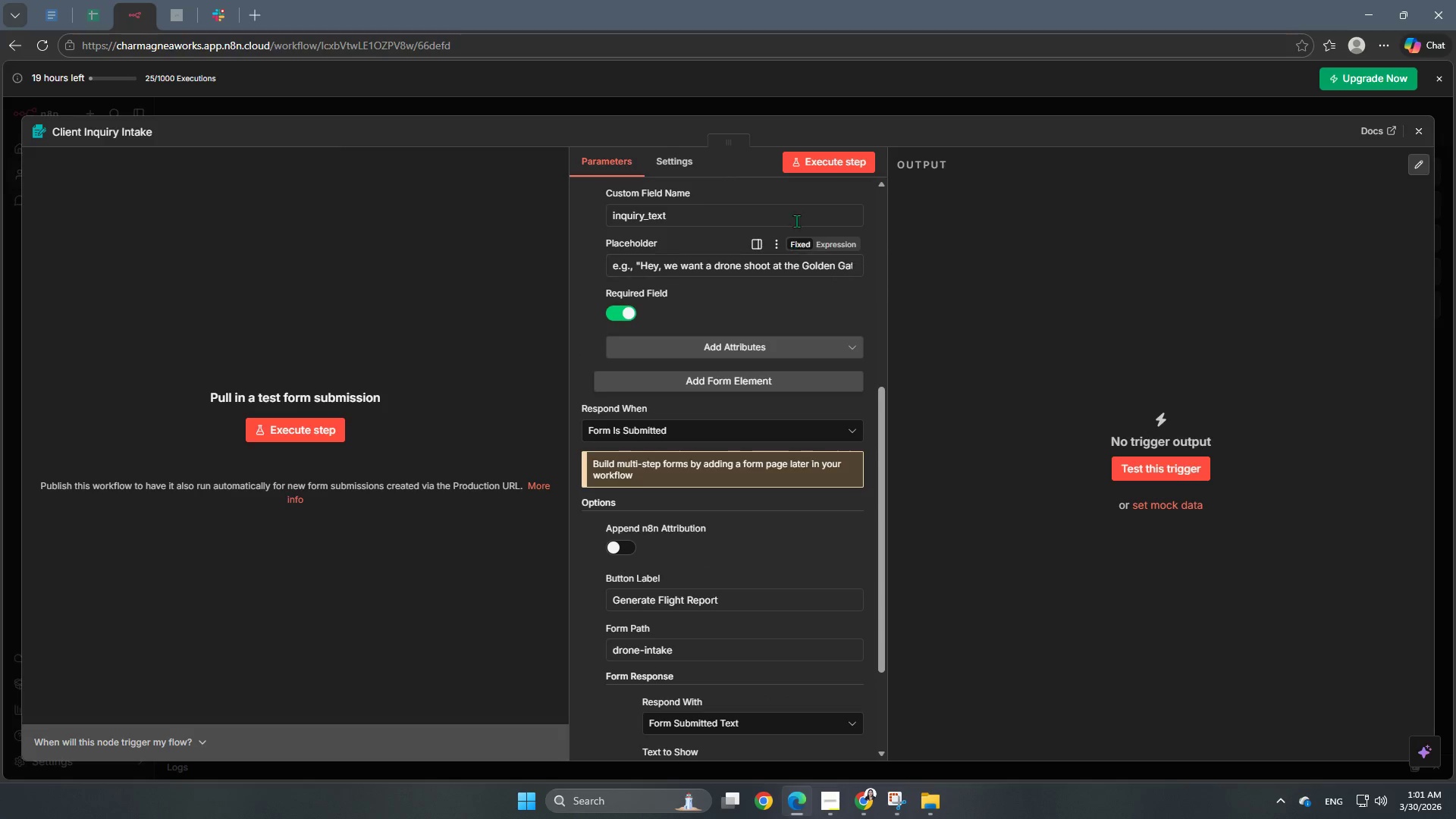 
left_click([842, 161])
 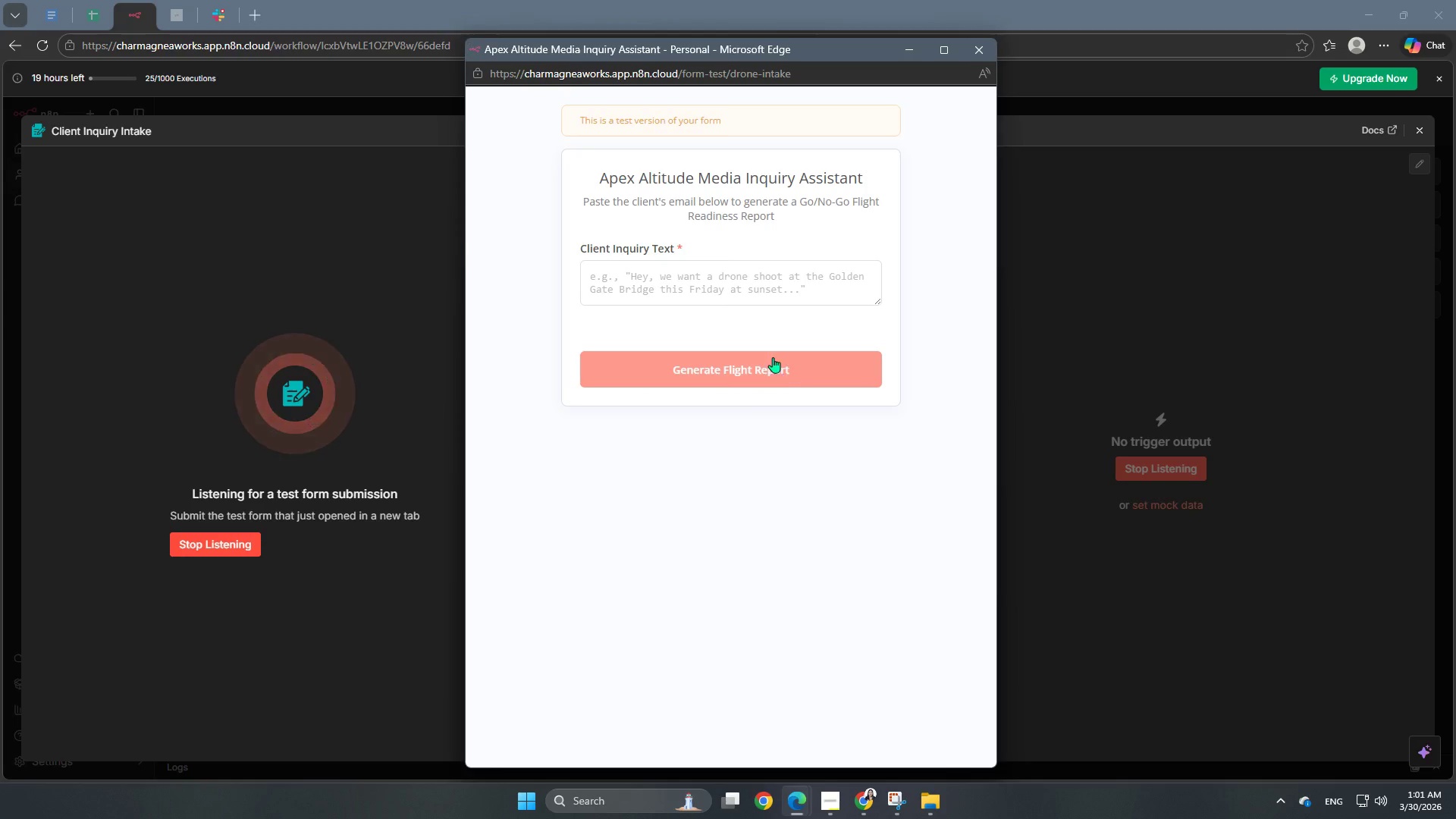 
left_click([680, 287])
 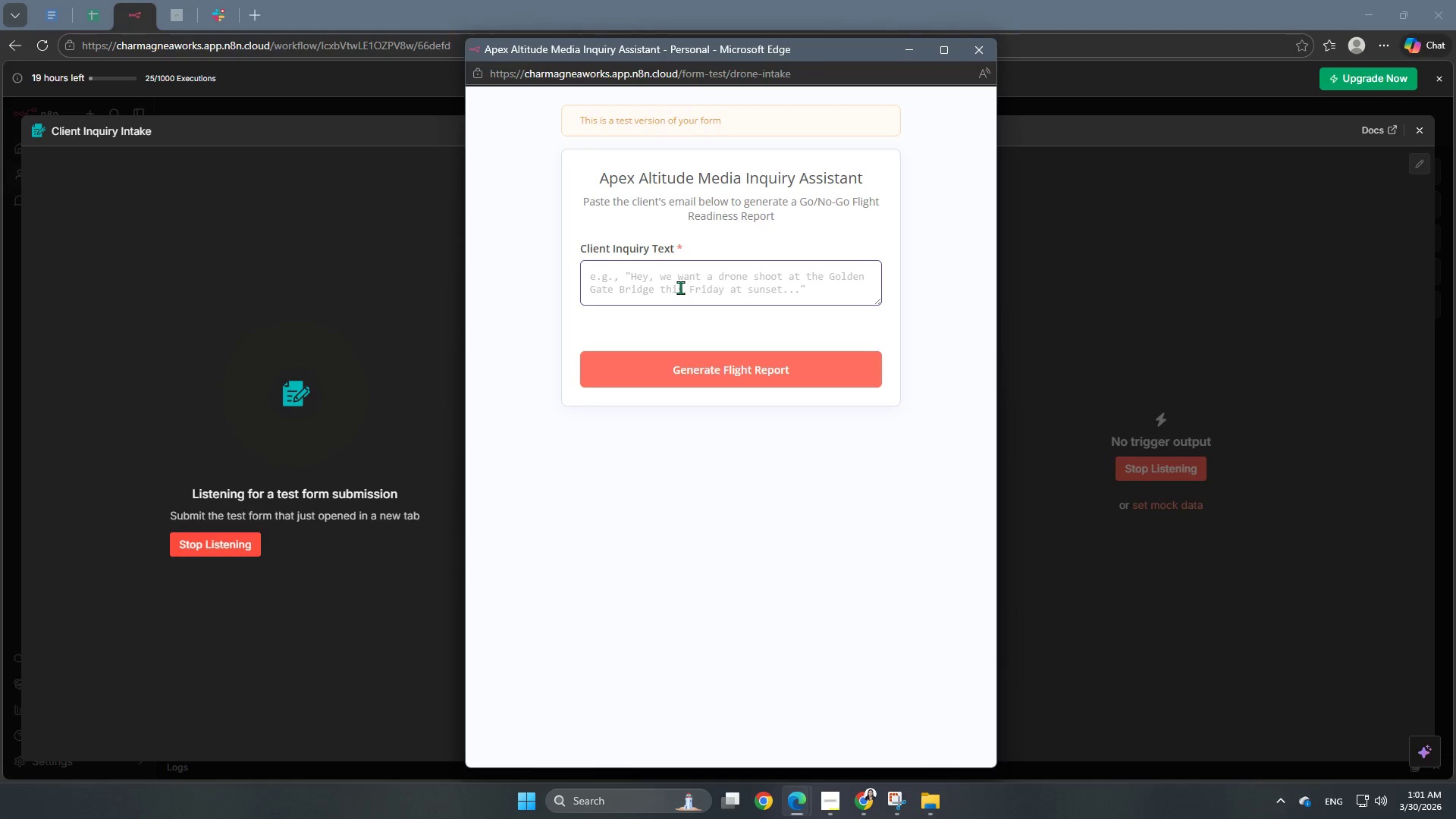 
type(Hi Apex Team! We are looking to book a luxury real estate shoor)
 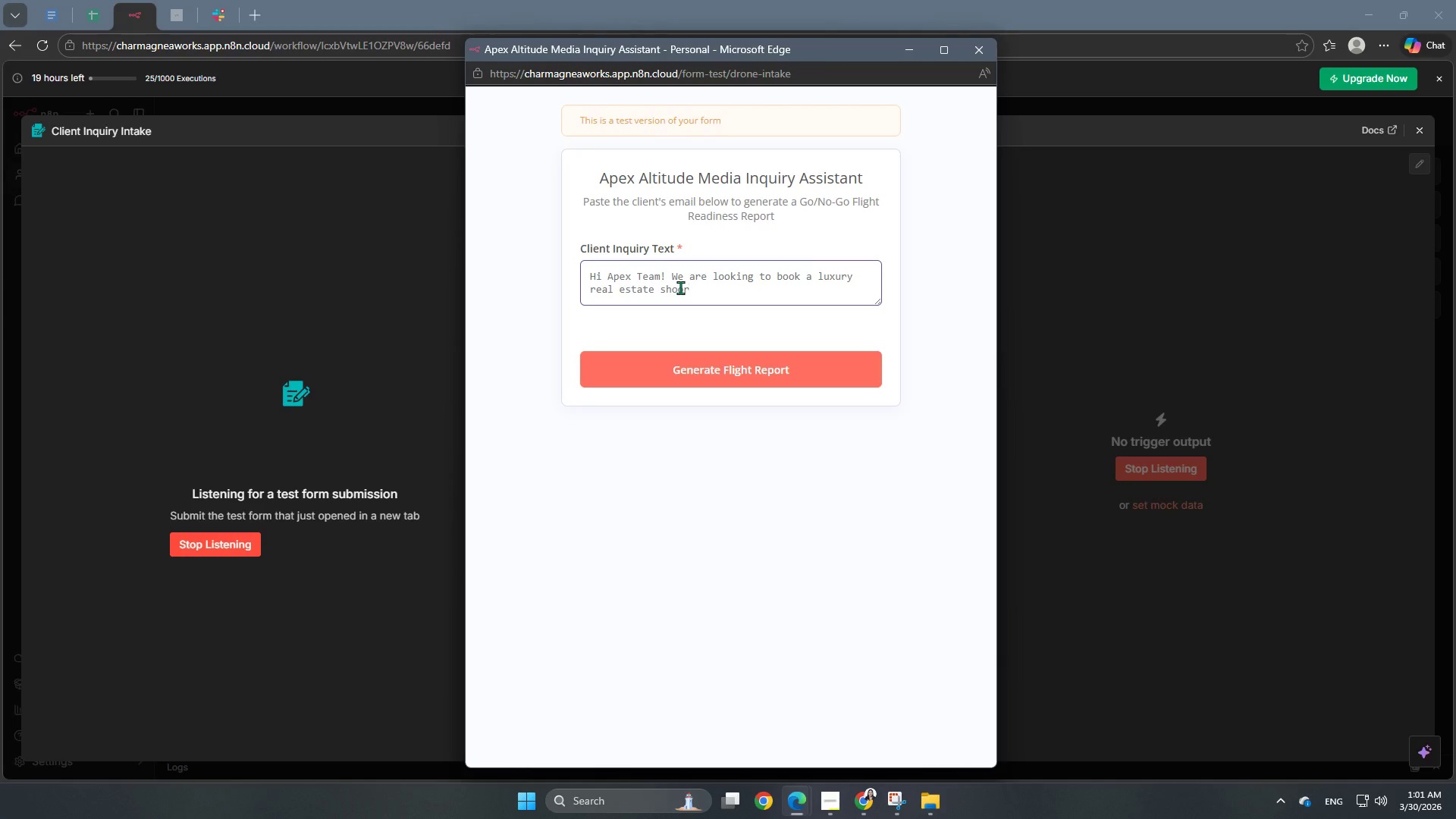 
key(Backspace)
type(t in Malibu, California for April 12th. WL)
key(Backspace)
type(e really need those priority 'sunset ridge' shots. Let us know if the weather looks goof )
key(Backspace)
key(Backspace)
type(d for flight!)
 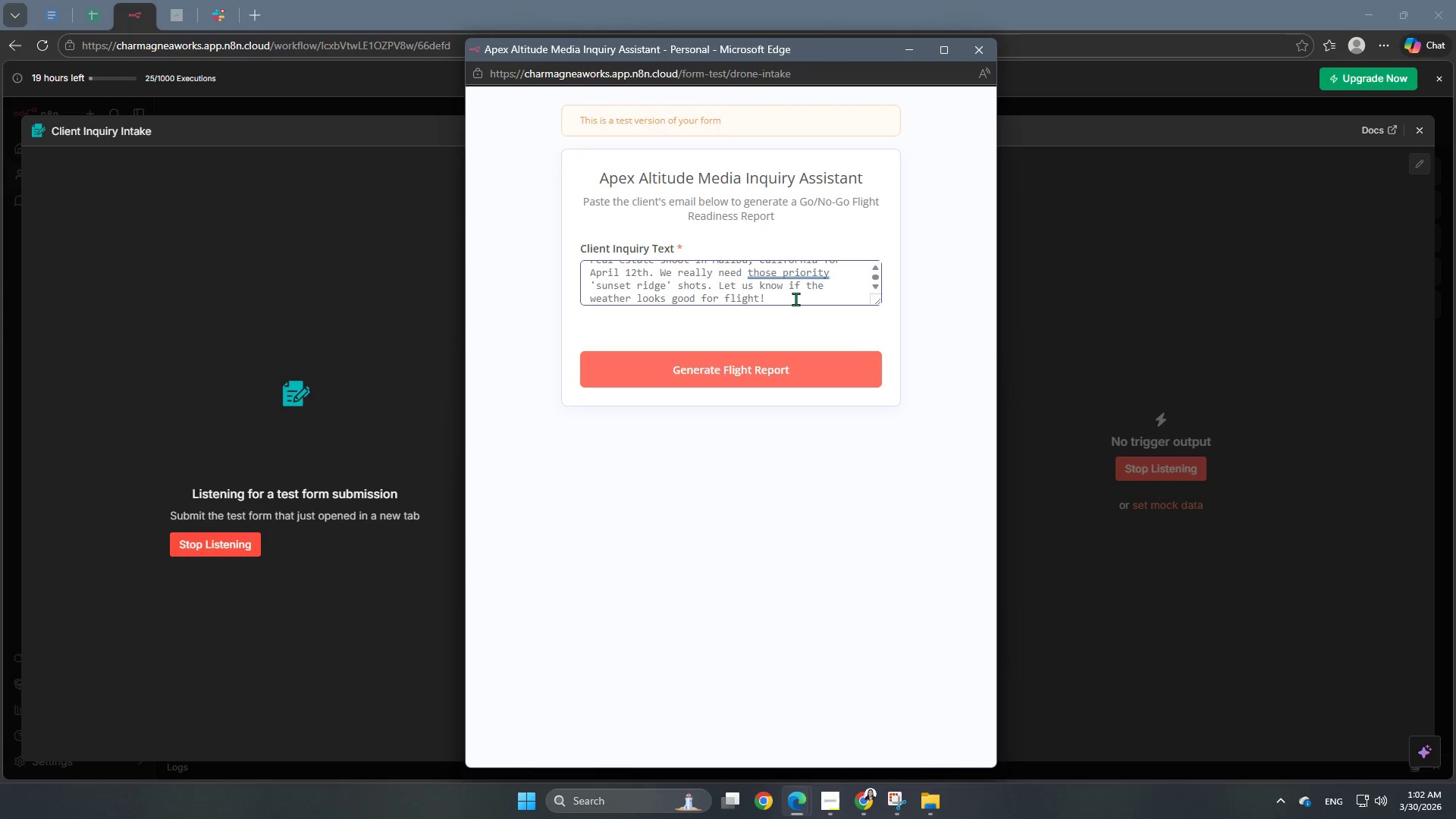 
left_click([785, 275])
 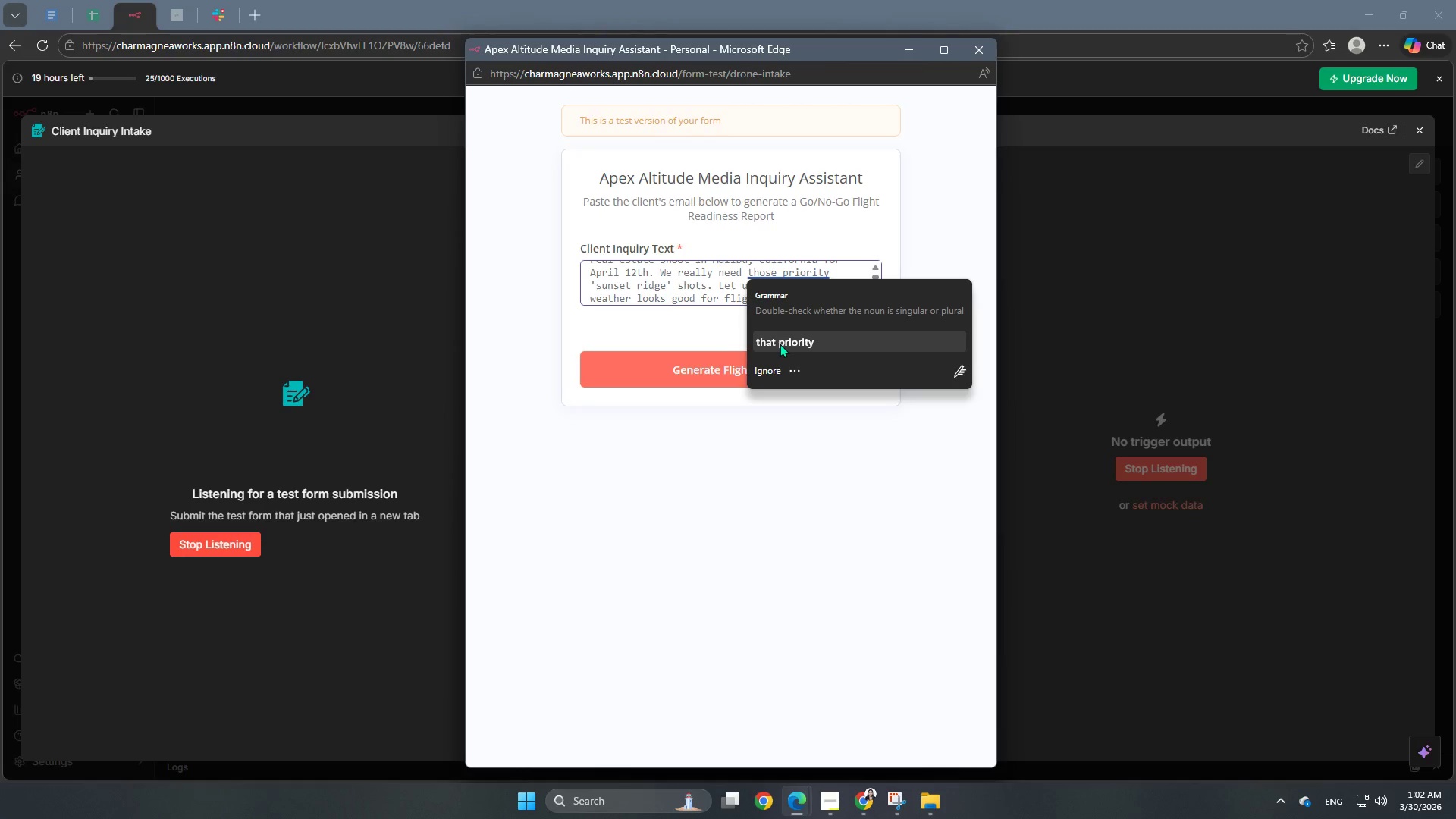 
wait(7.91)
 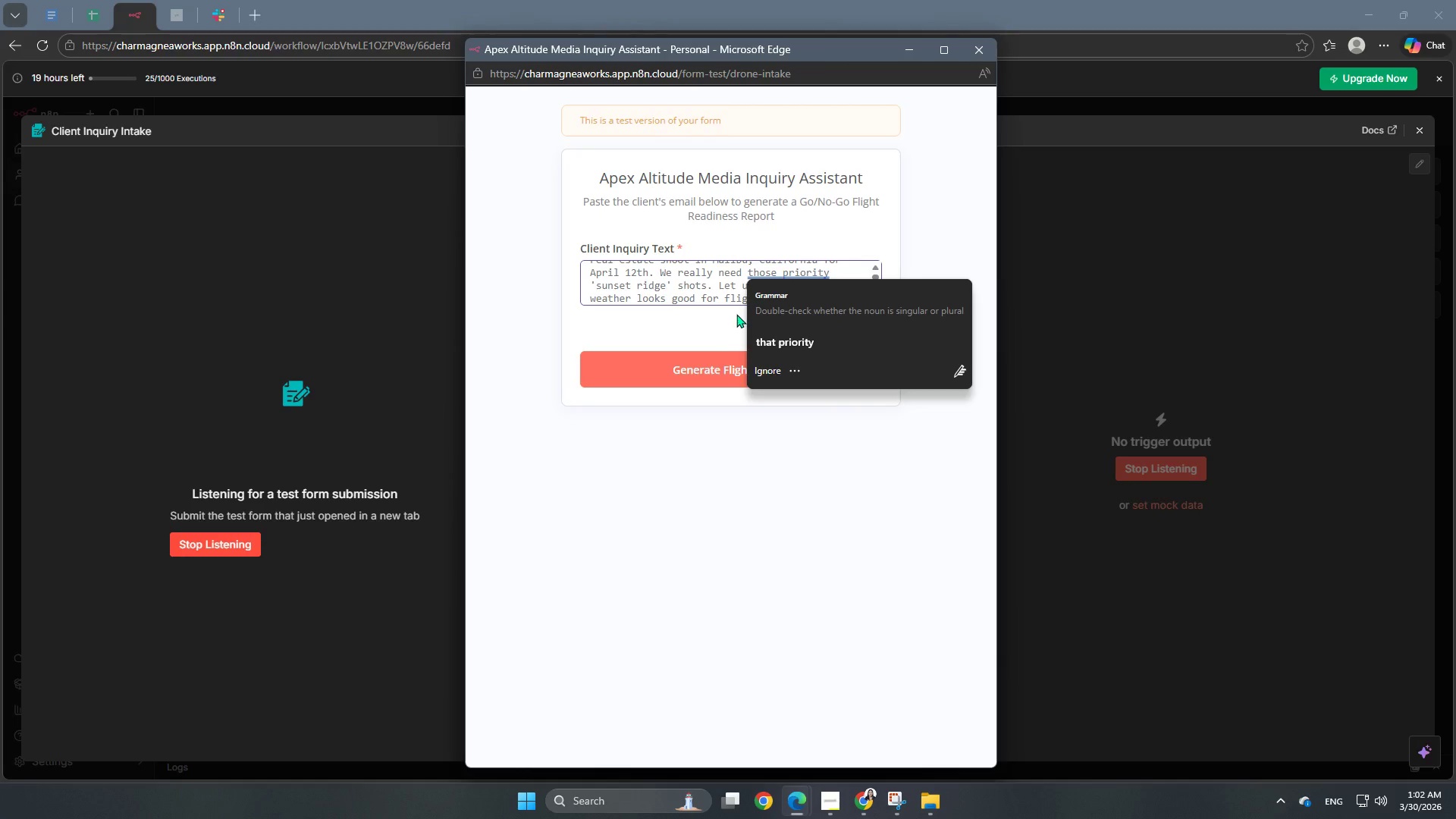 
scroll: coordinate [806, 293], scroll_direction: up, amount: 1.0
 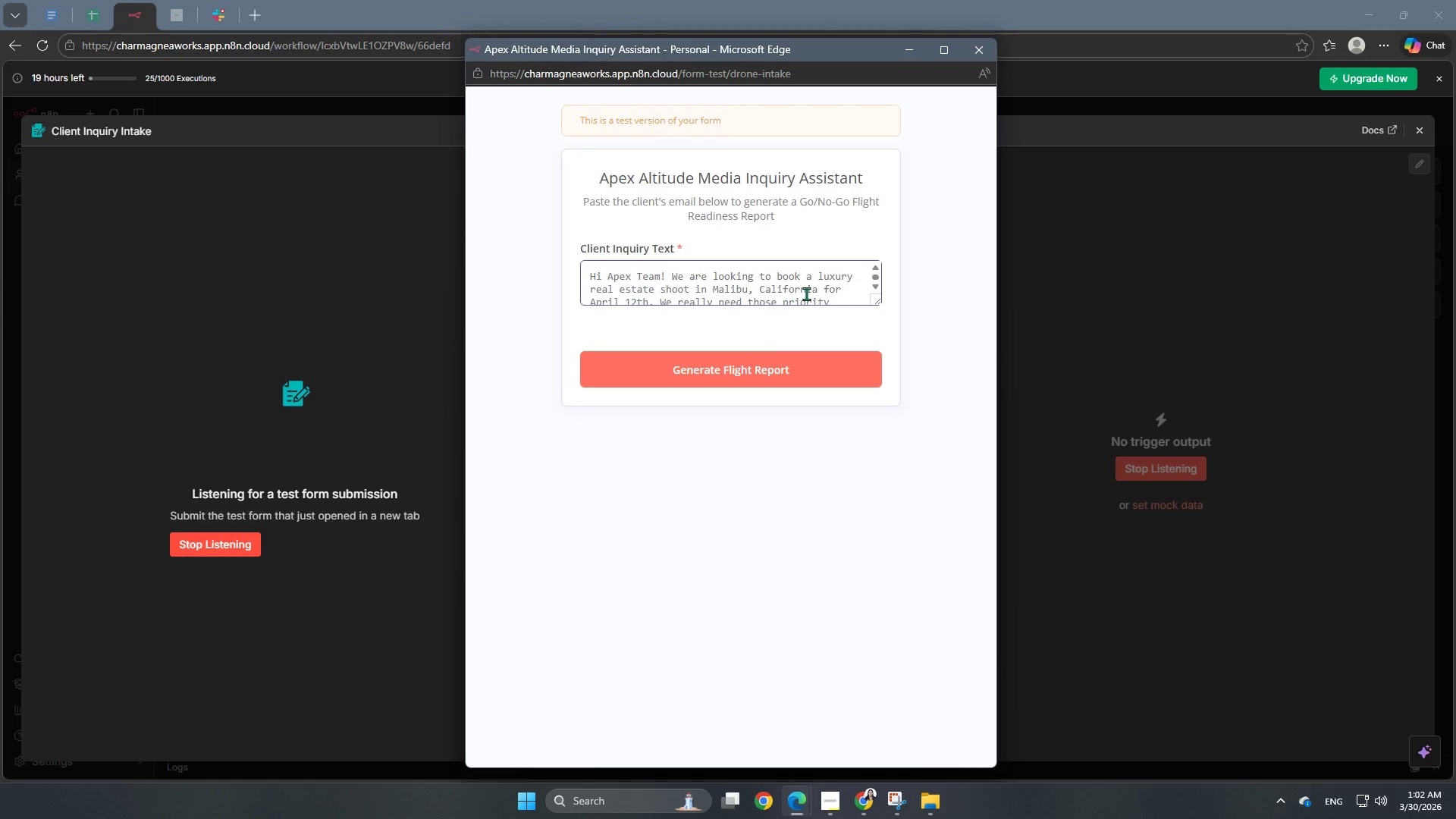 
scroll: coordinate [806, 293], scroll_direction: none, amount: 0.0
 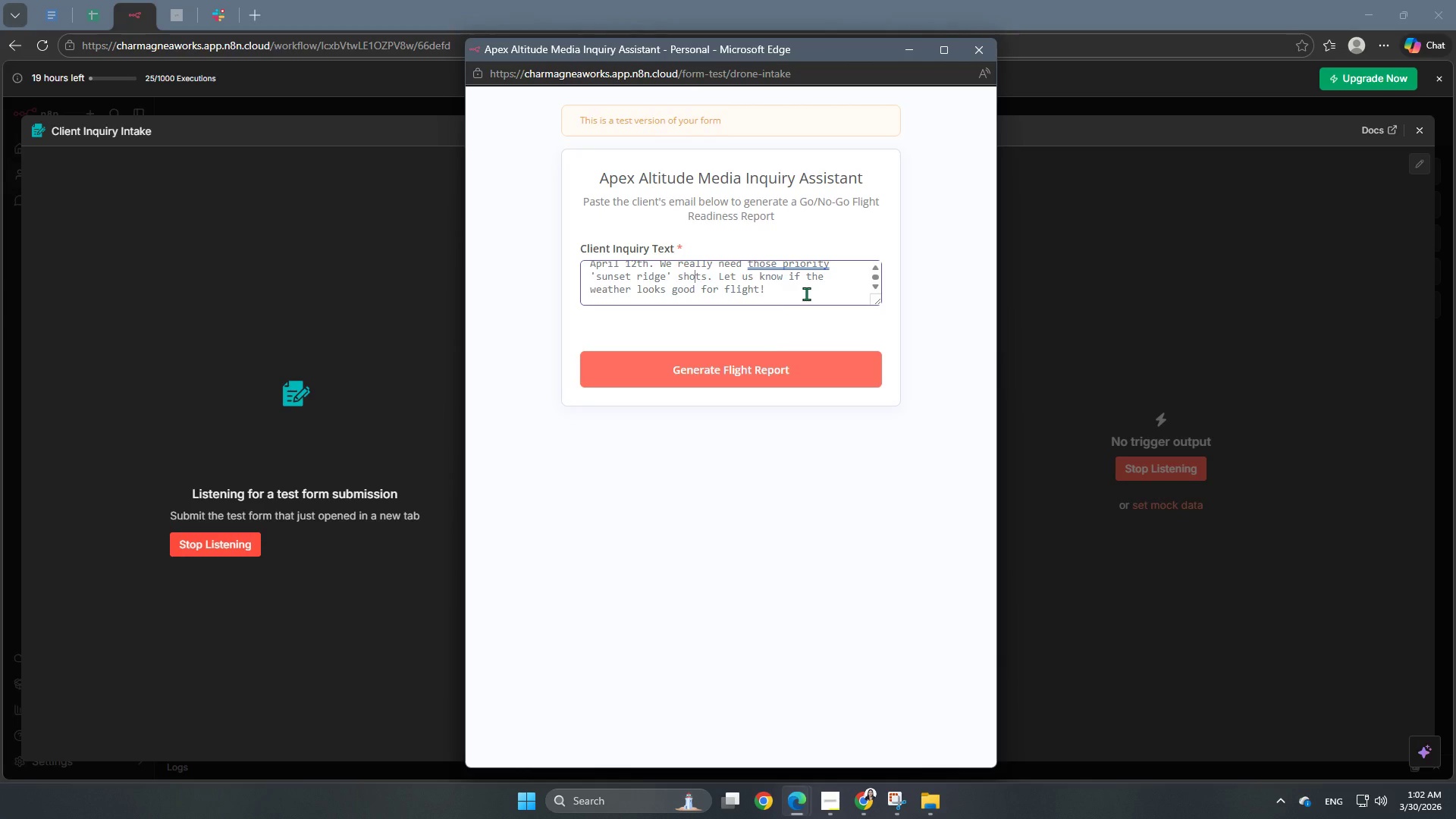 
scroll: coordinate [806, 293], scroll_direction: up, amount: 4.0
 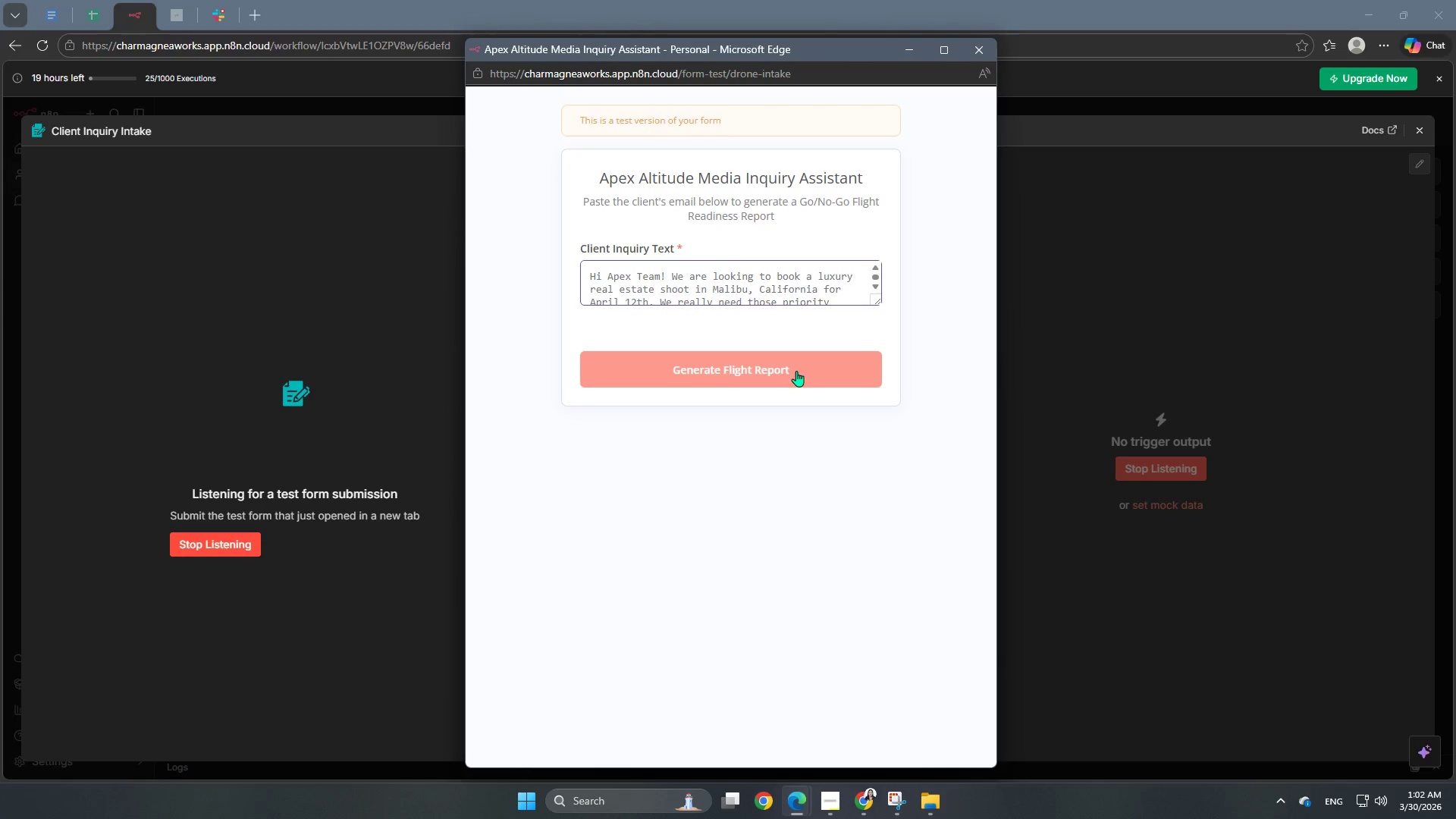 
left_click([796, 371])
 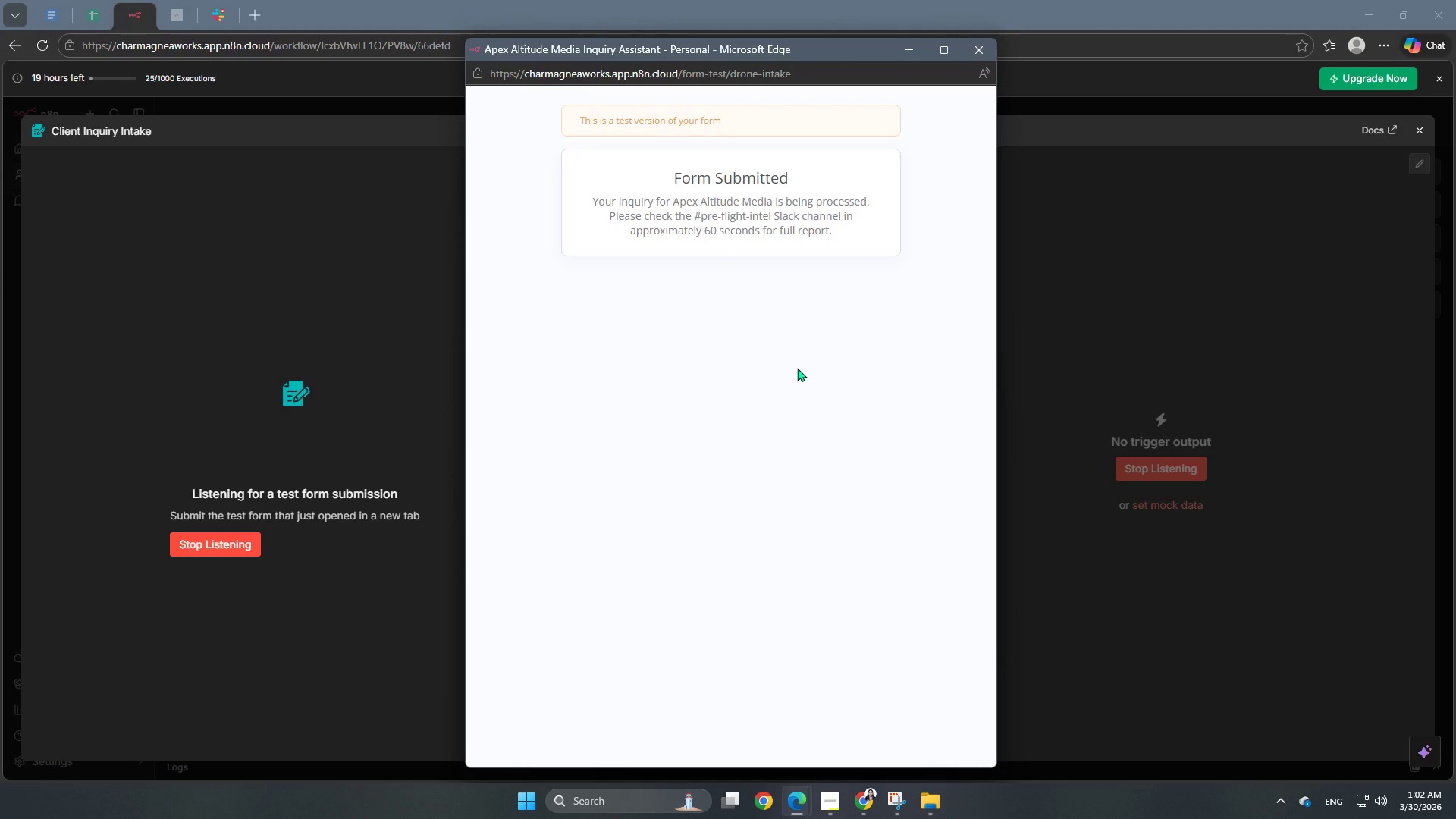 
wait(9.53)
 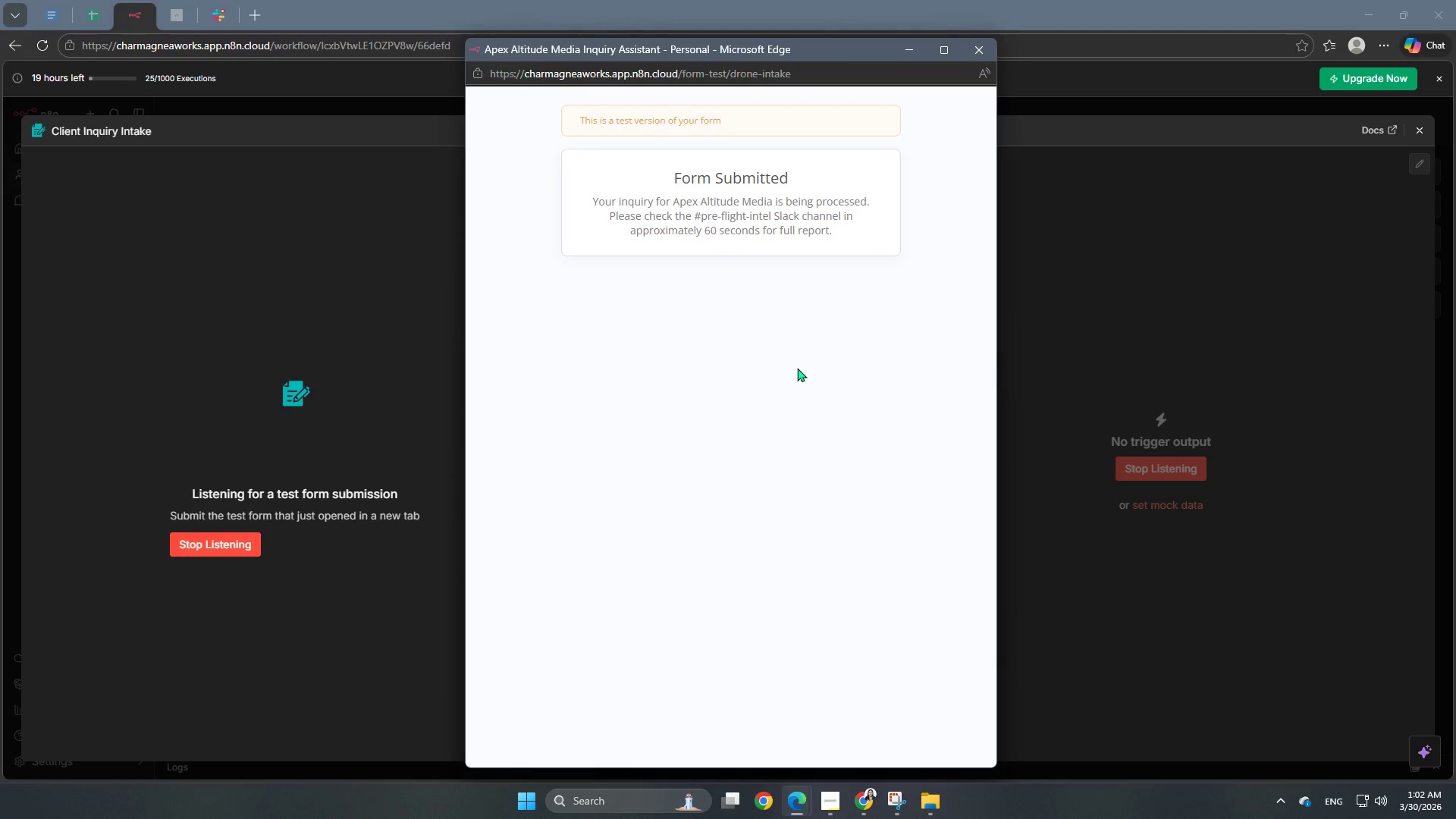 
left_click([1422, 169])
 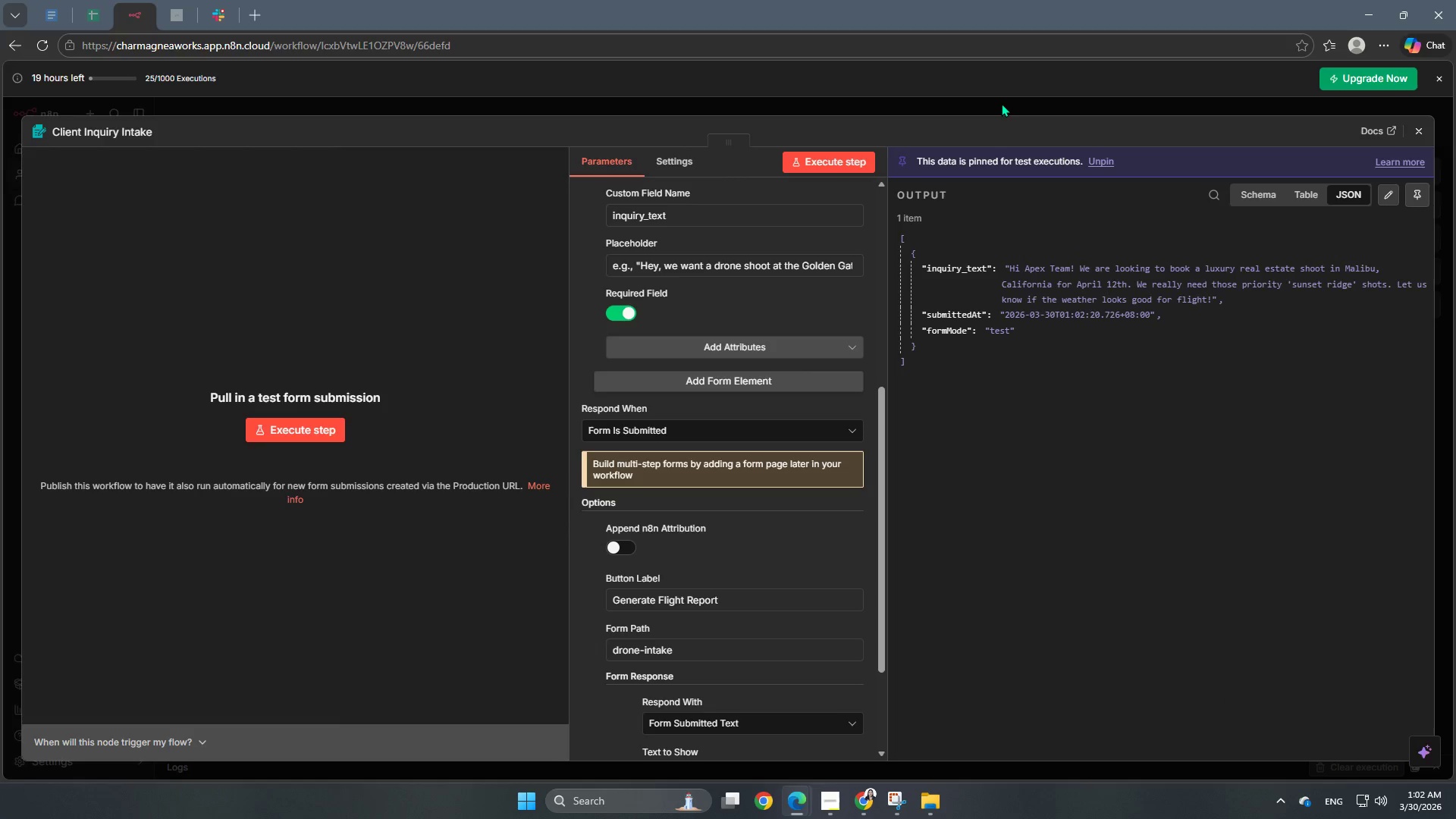 
left_click([999, 106])
 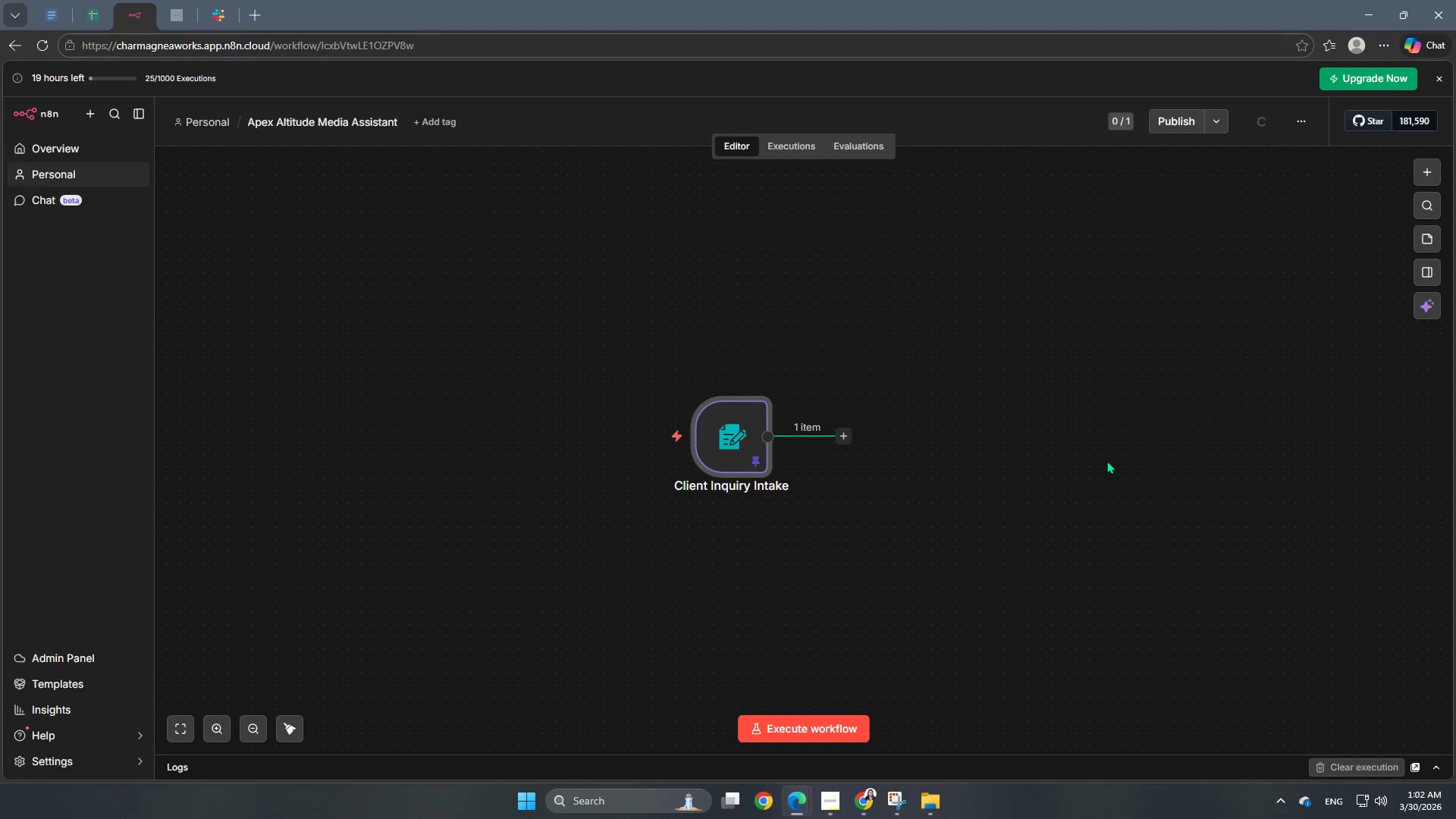 
scroll: coordinate [912, 479], scroll_direction: none, amount: 0.0
 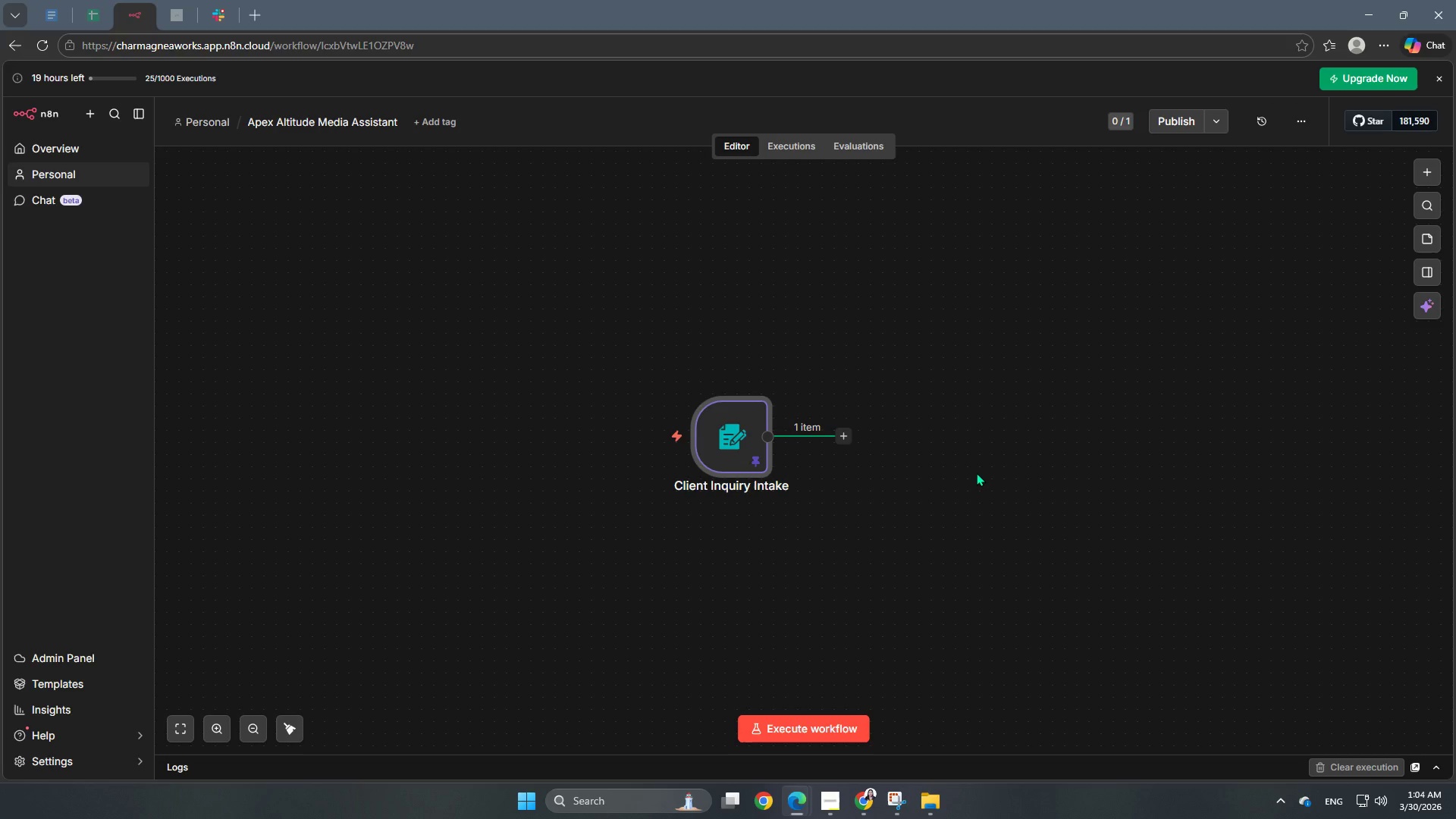 
wait(113.12)
 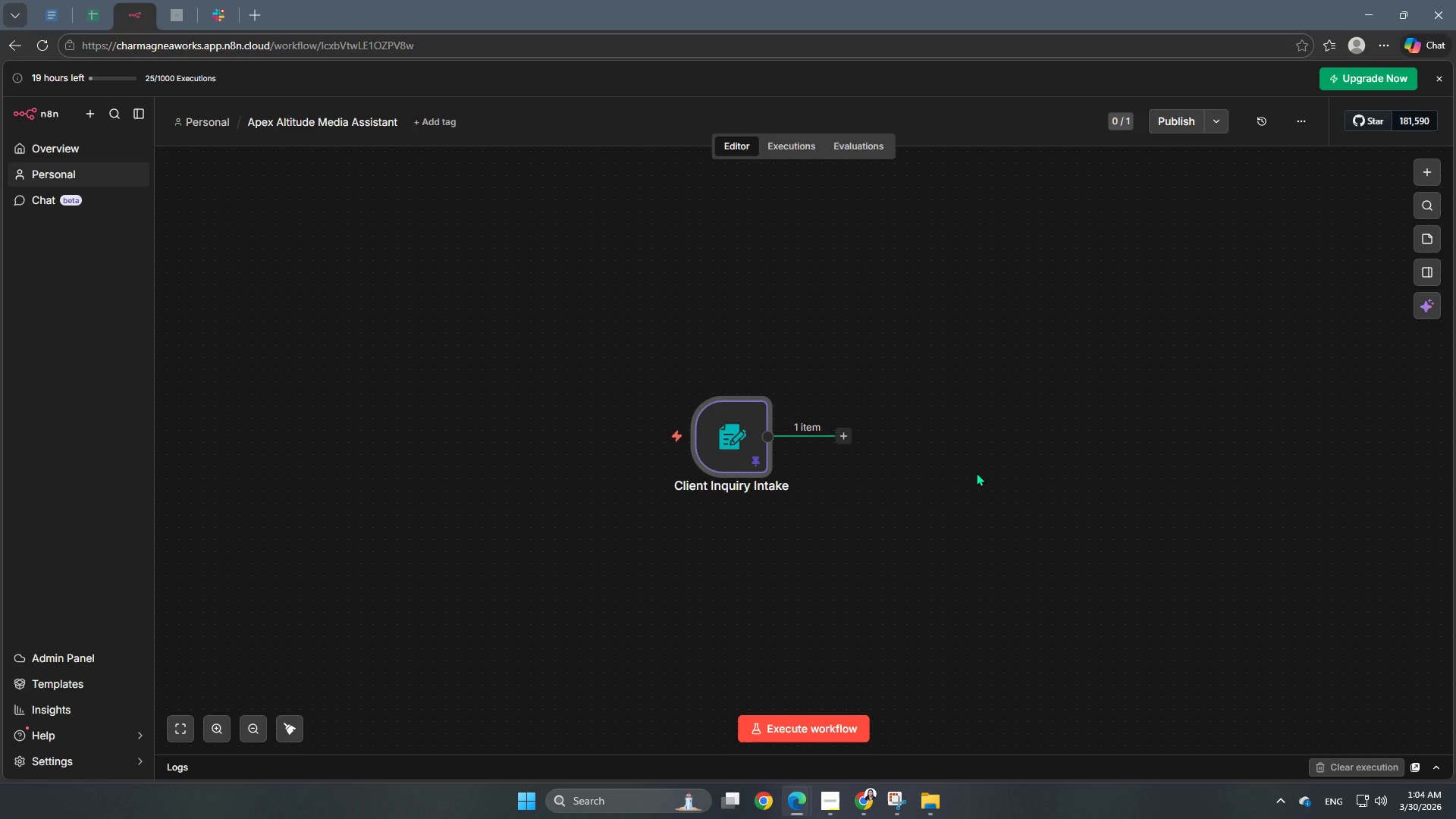 
left_click([839, 436])
 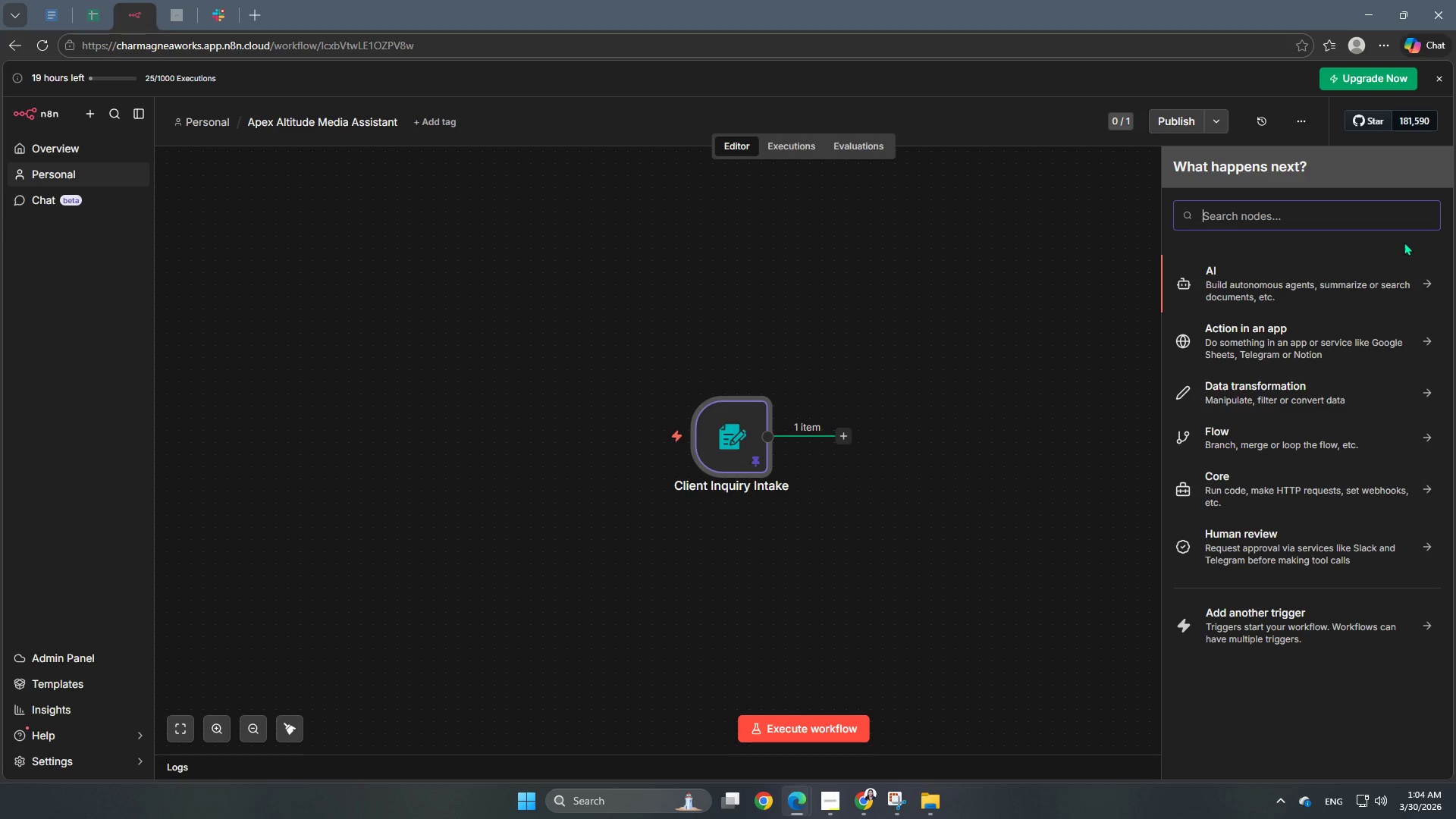 
type(google)
 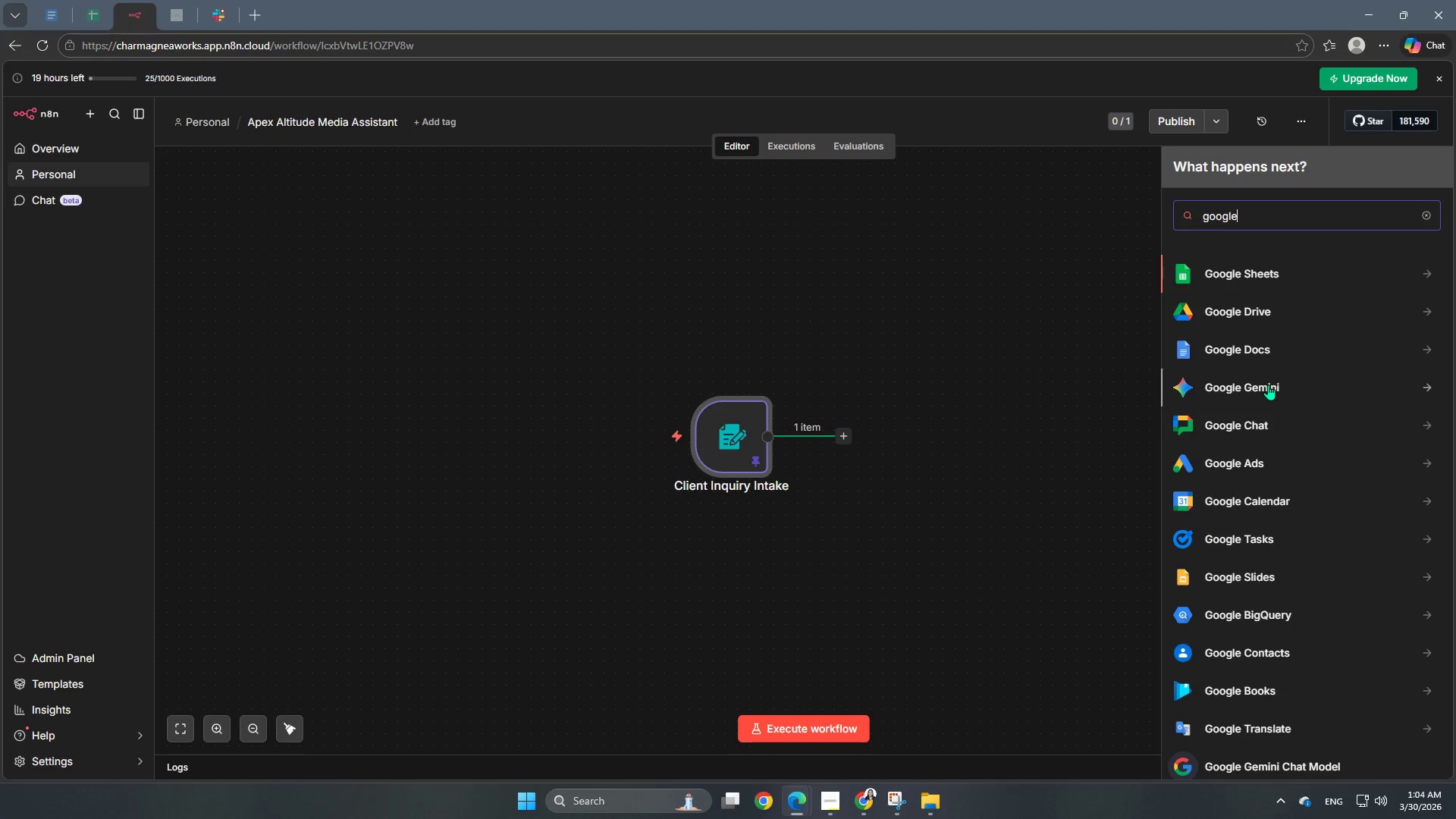 
wait(31.83)
 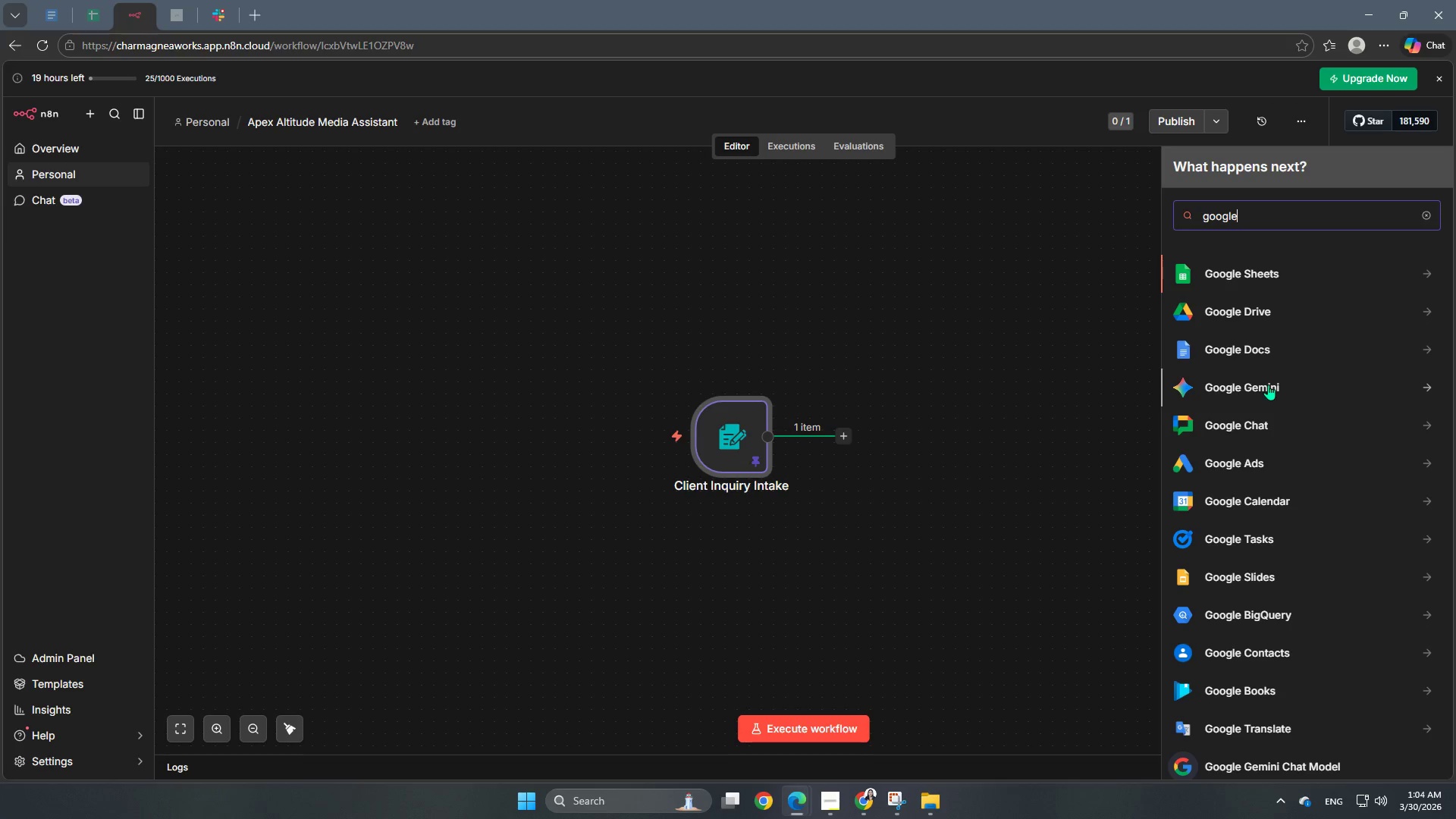 
left_click([1238, 389])
 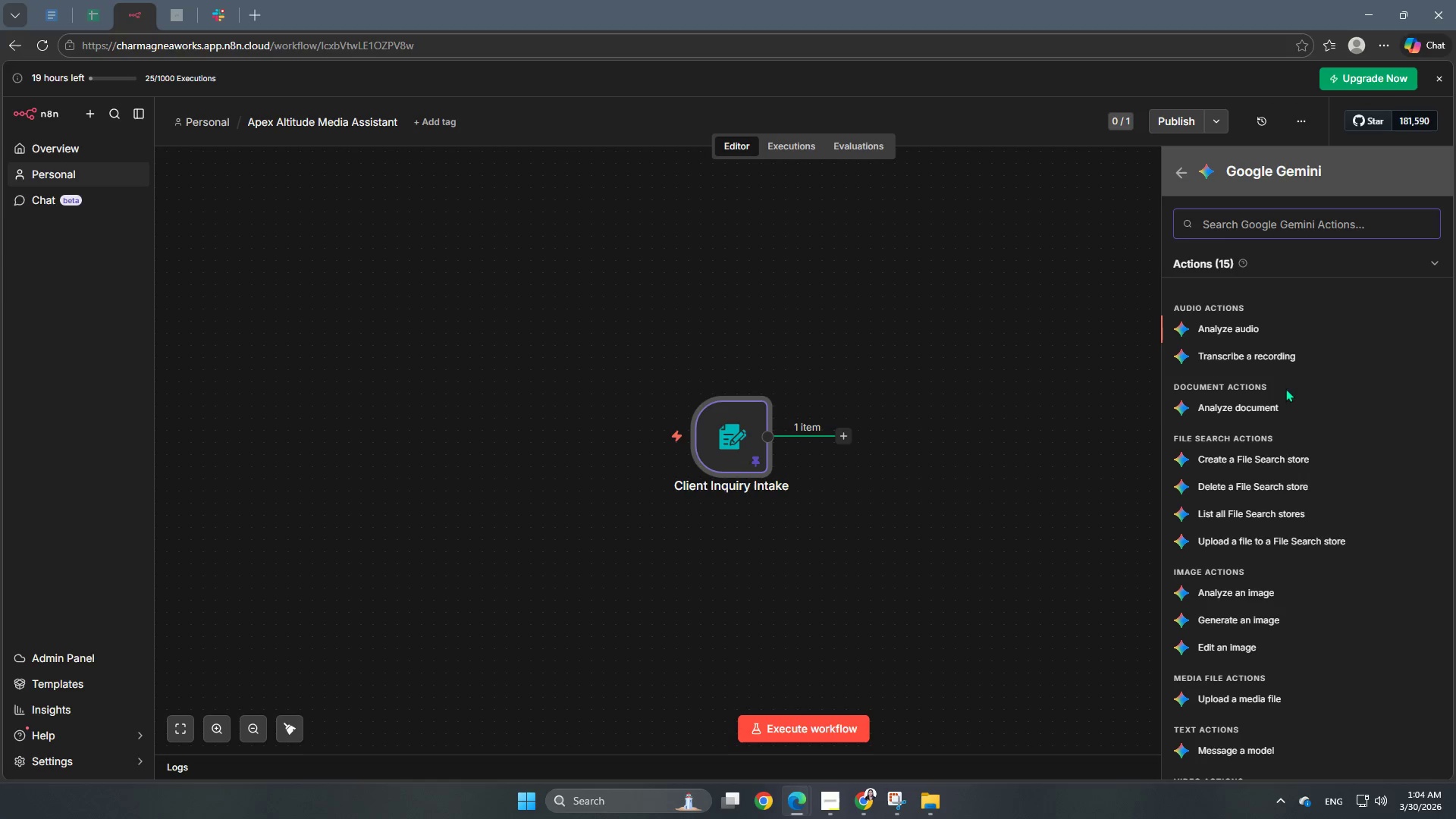 
scroll: coordinate [1306, 519], scroll_direction: down, amount: 5.0
 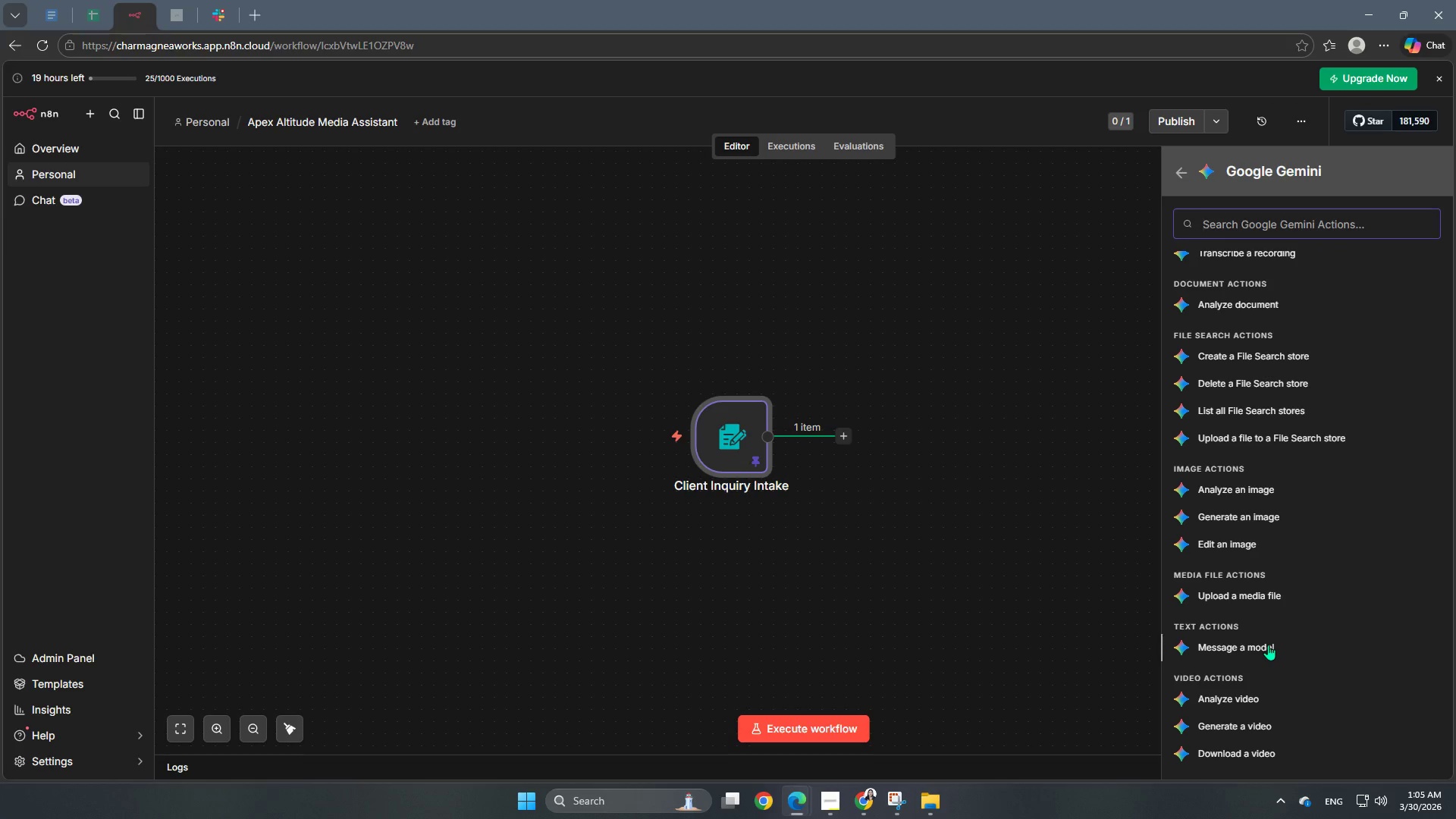 
scroll: coordinate [1269, 642], scroll_direction: up, amount: 2.0
 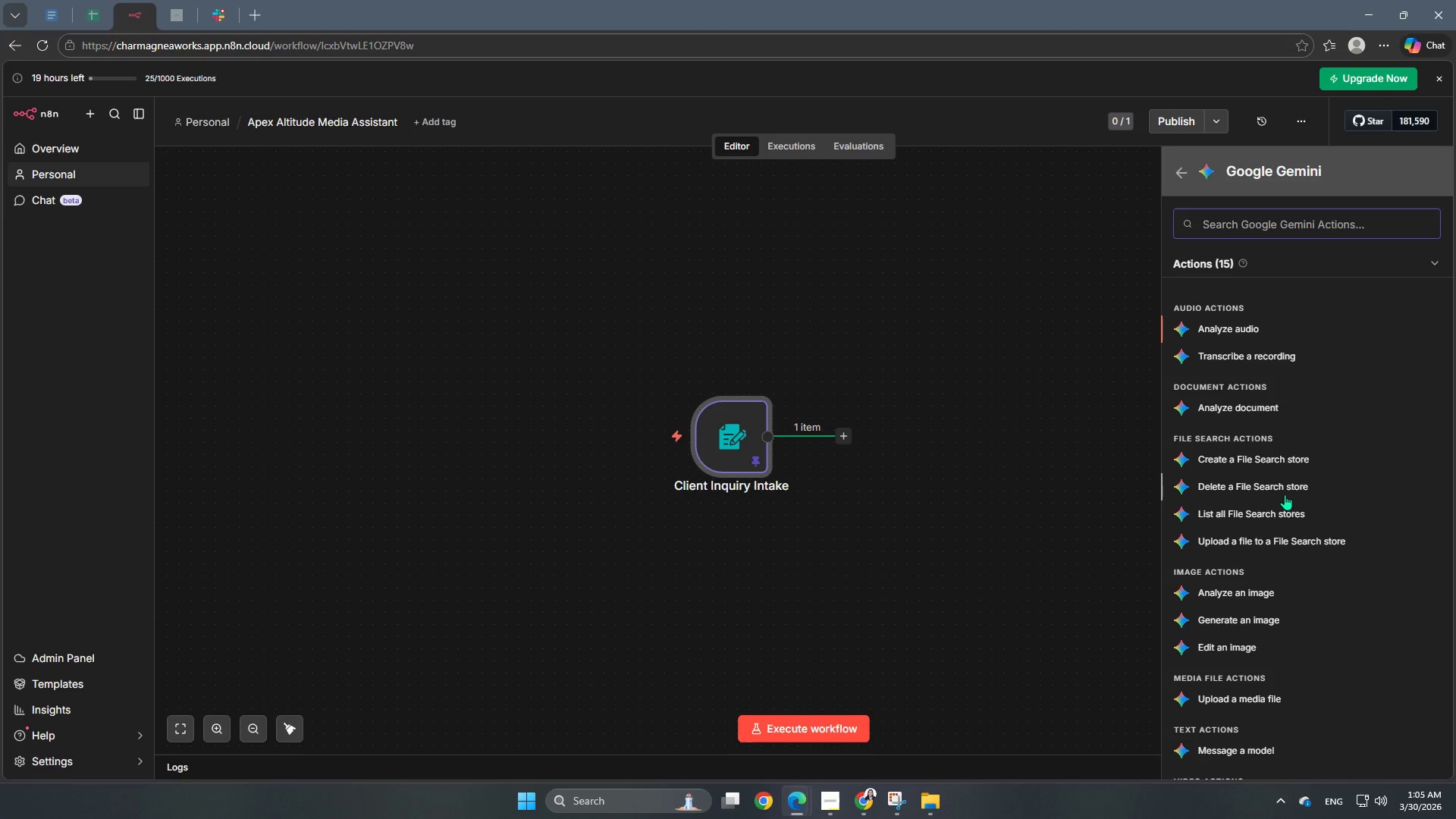 
scroll: coordinate [1313, 532], scroll_direction: down, amount: 4.0
 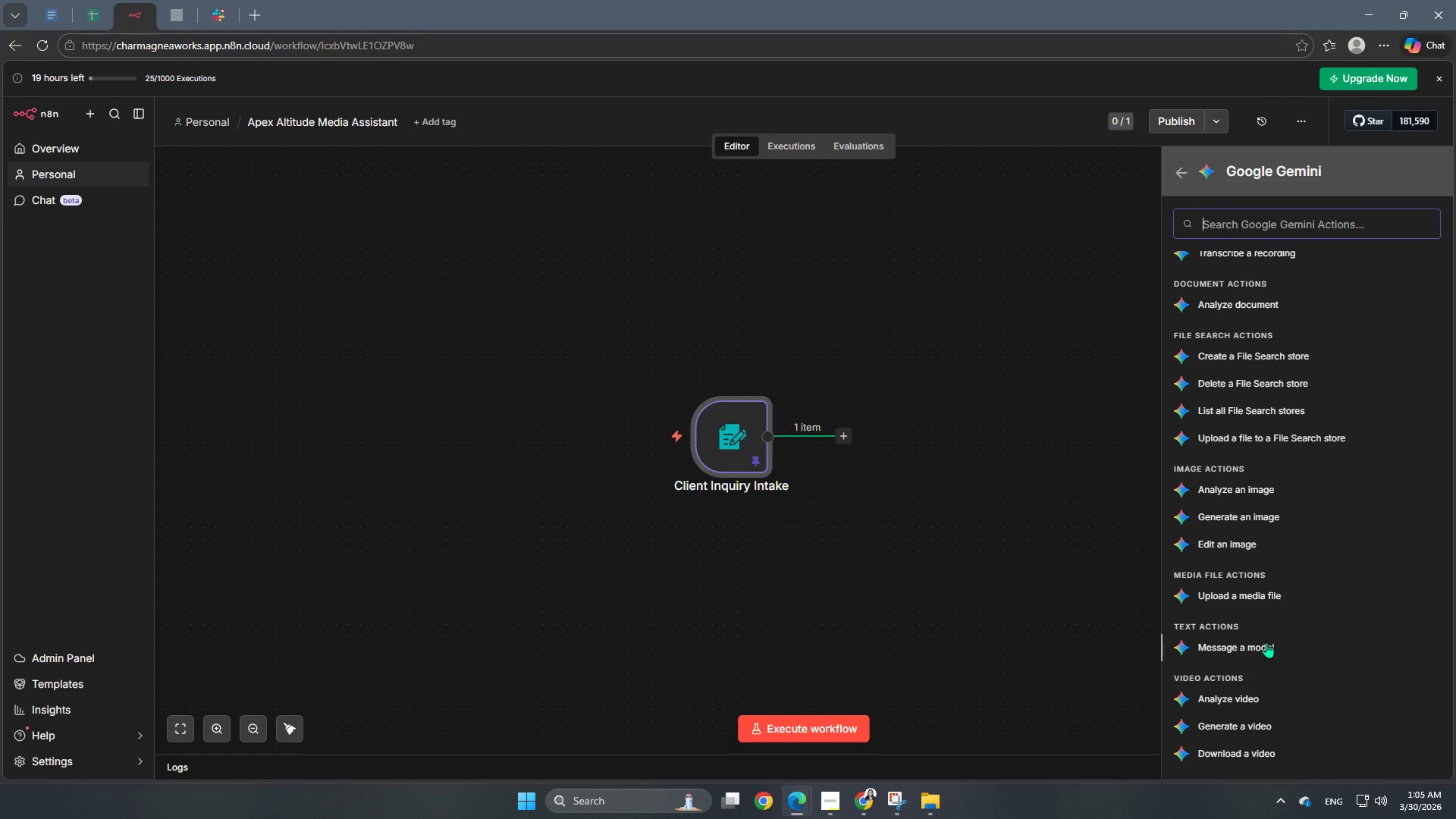 
left_click([1266, 642])
 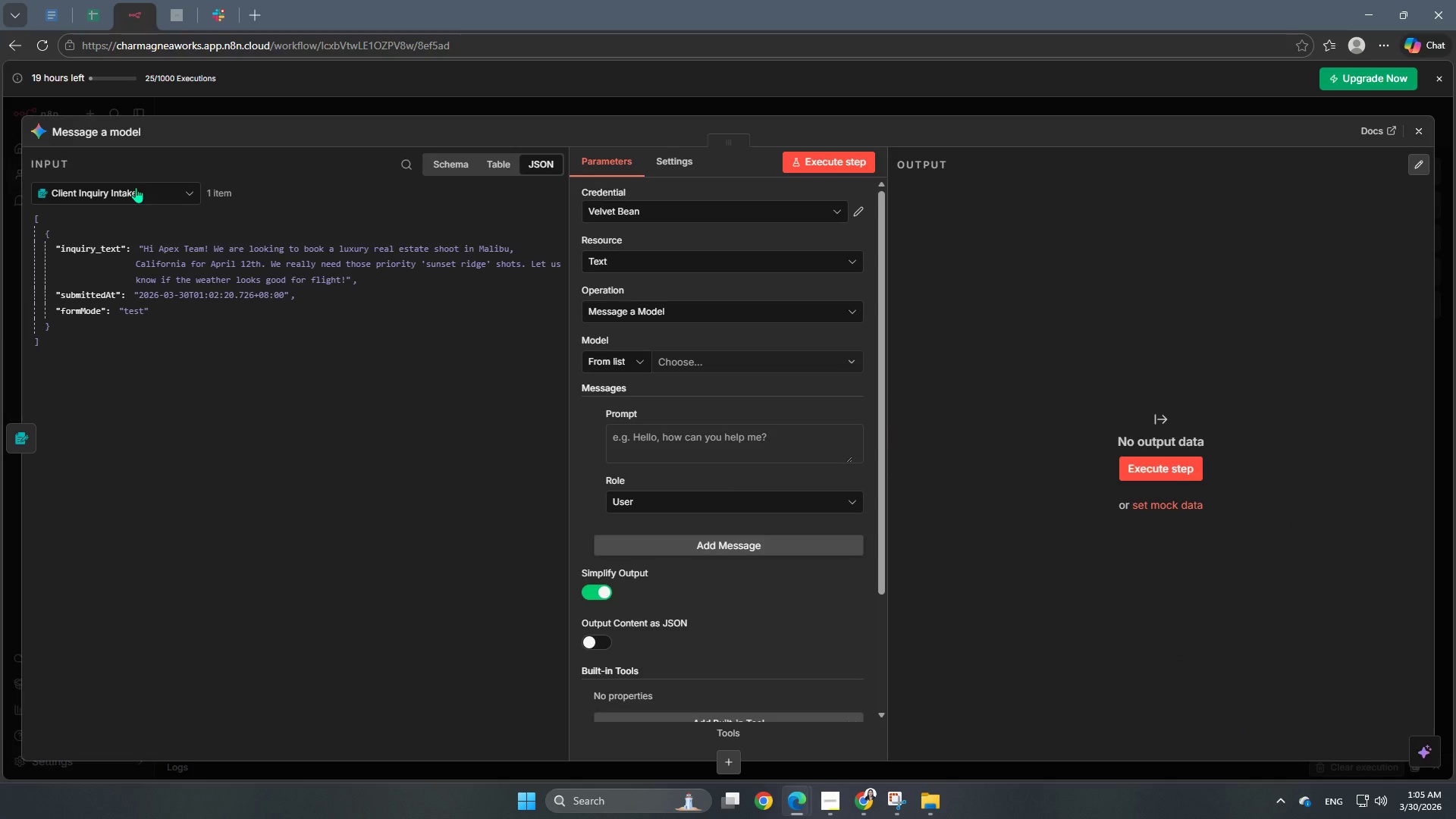 
wait(10.25)
 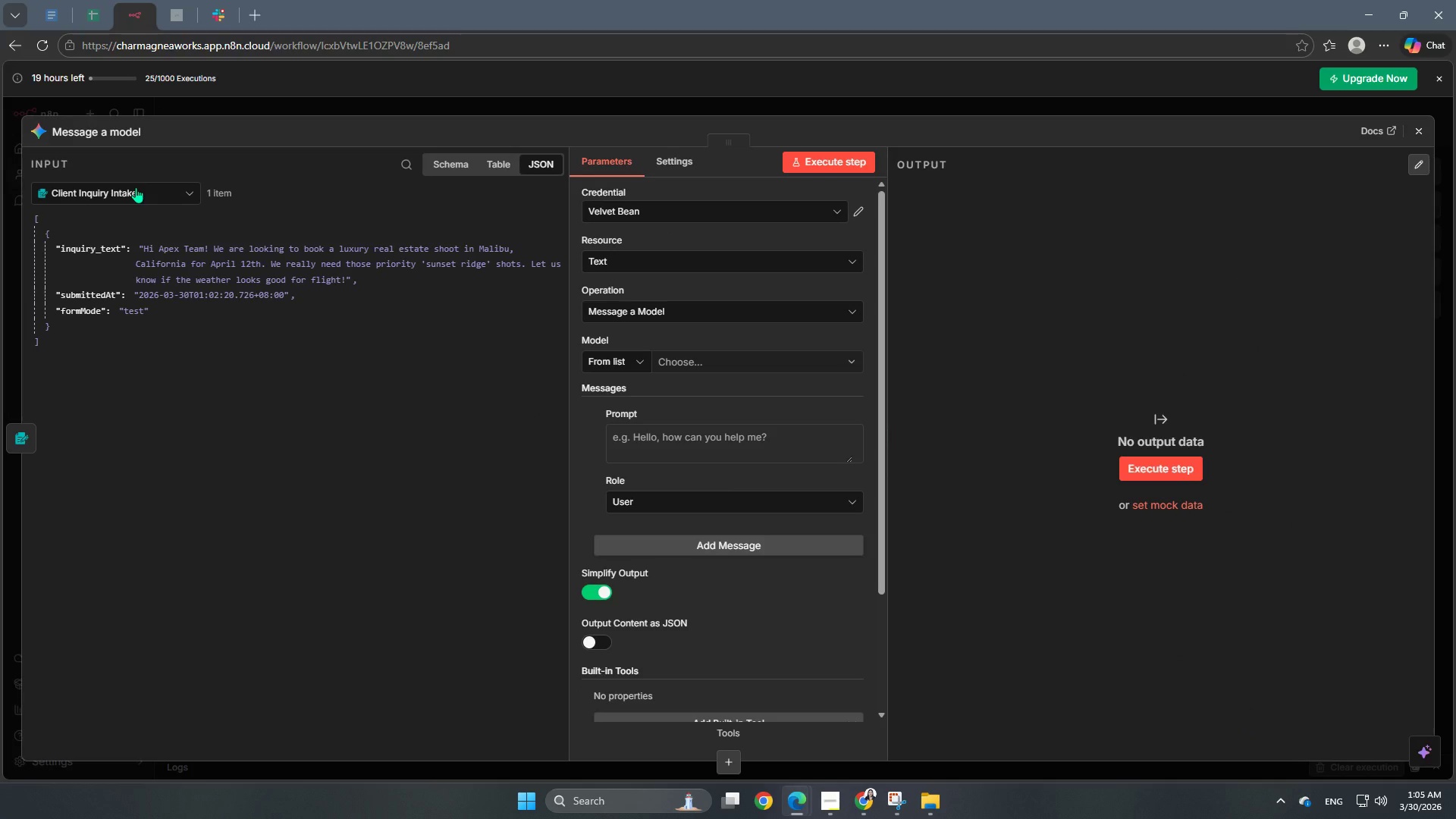 
left_click([96, 137])
 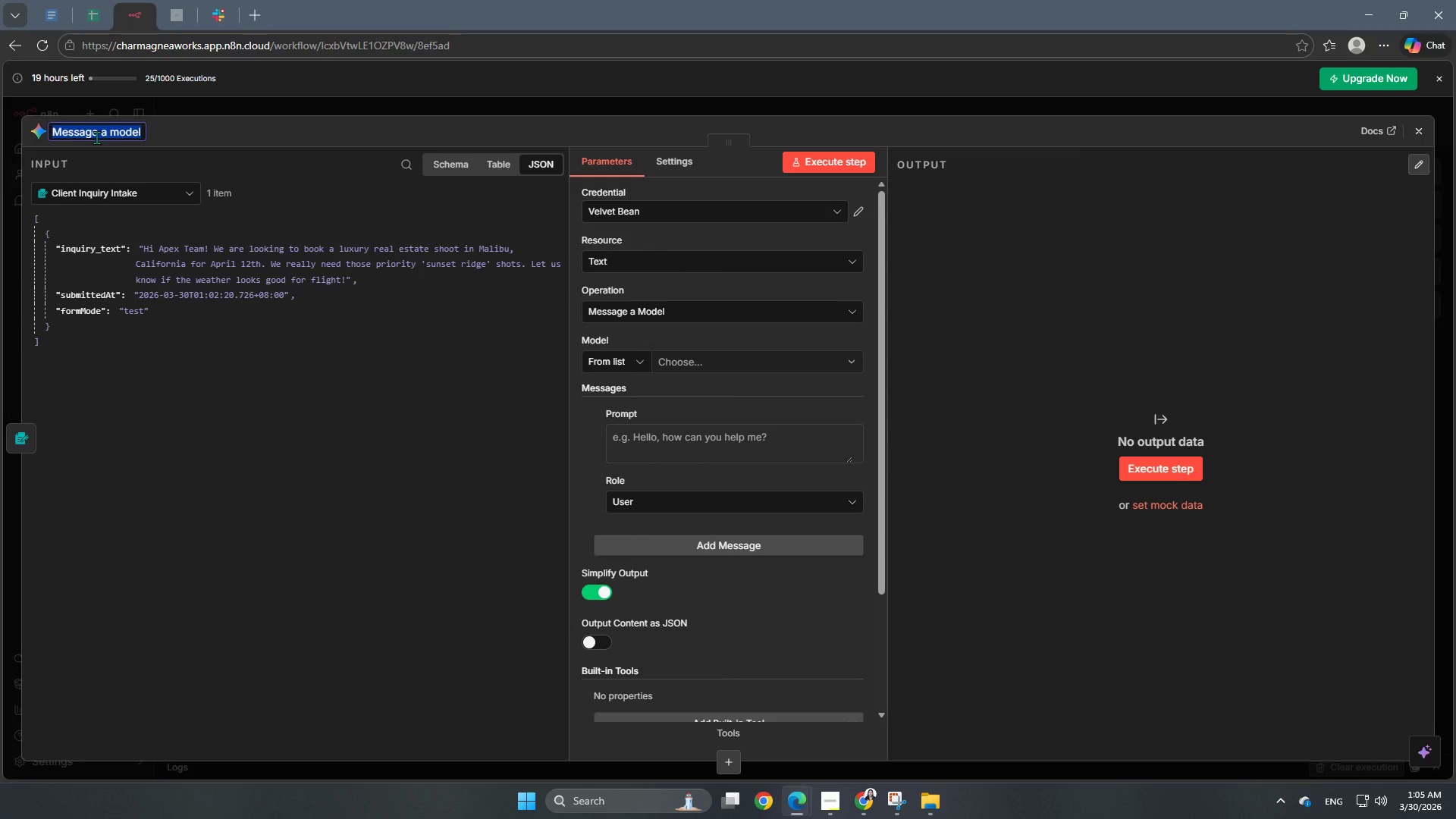 
type(Brain)
 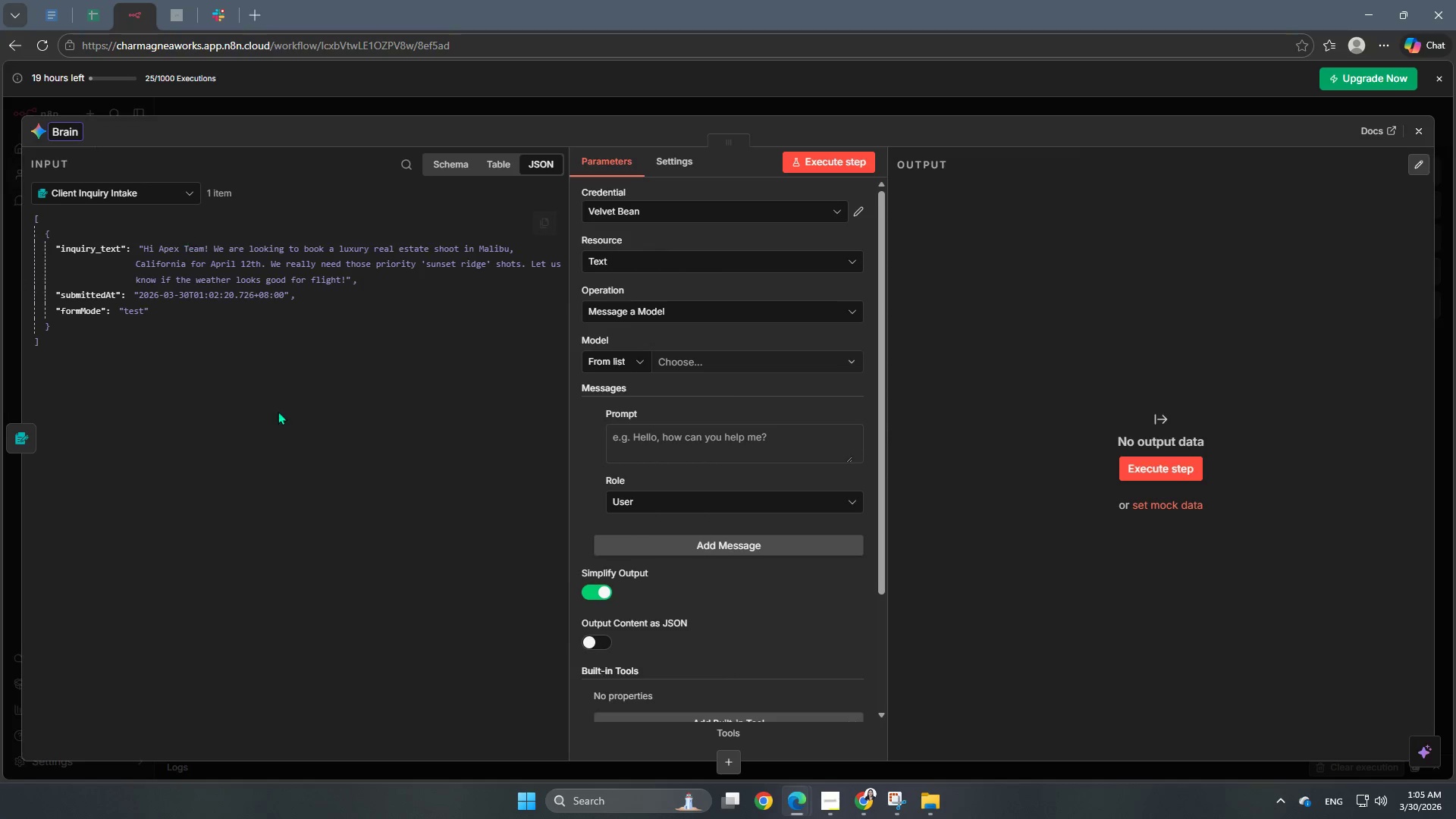 
left_click([317, 563])
 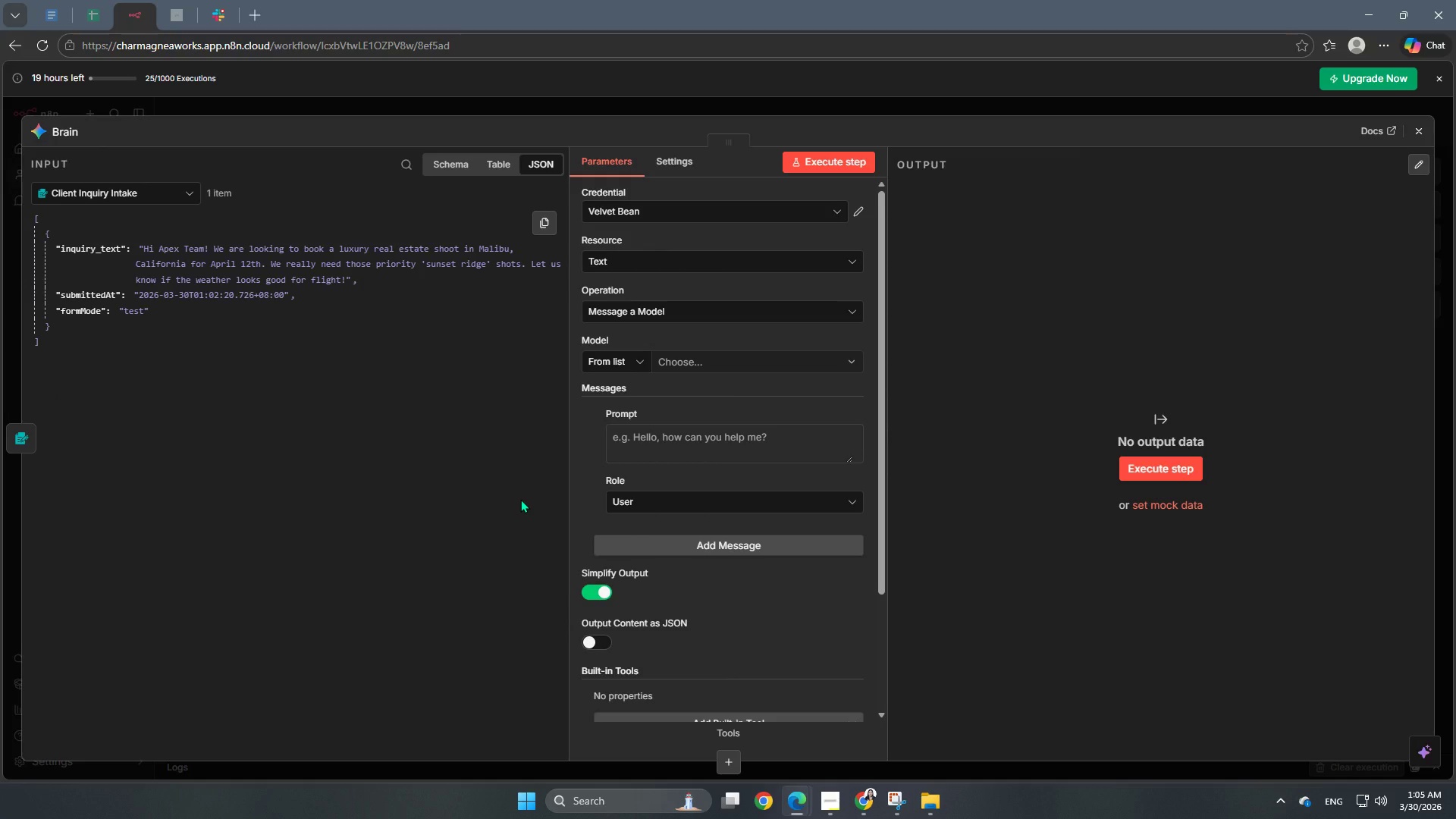 
wait(26.28)
 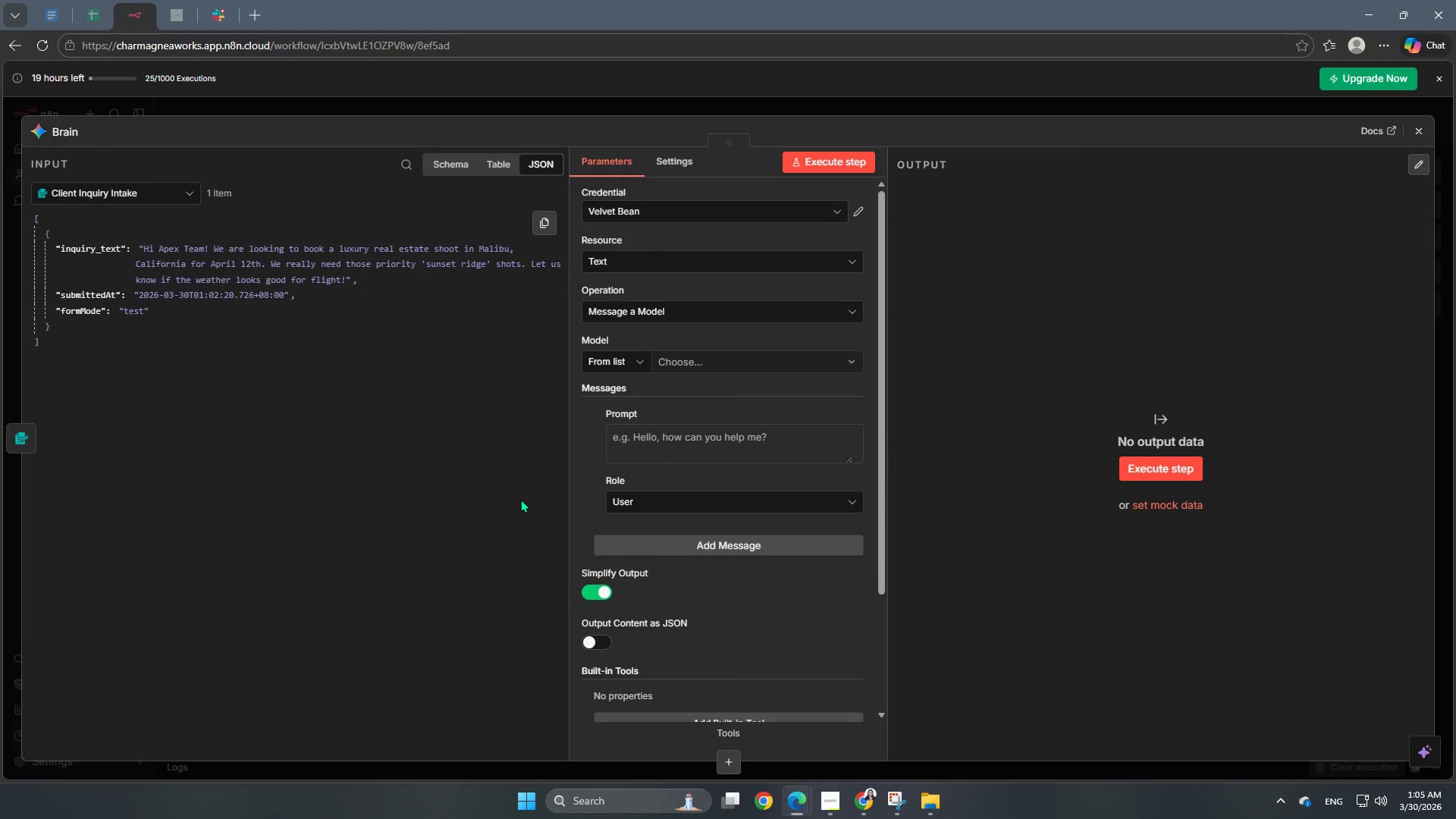 
left_click([856, 215])
 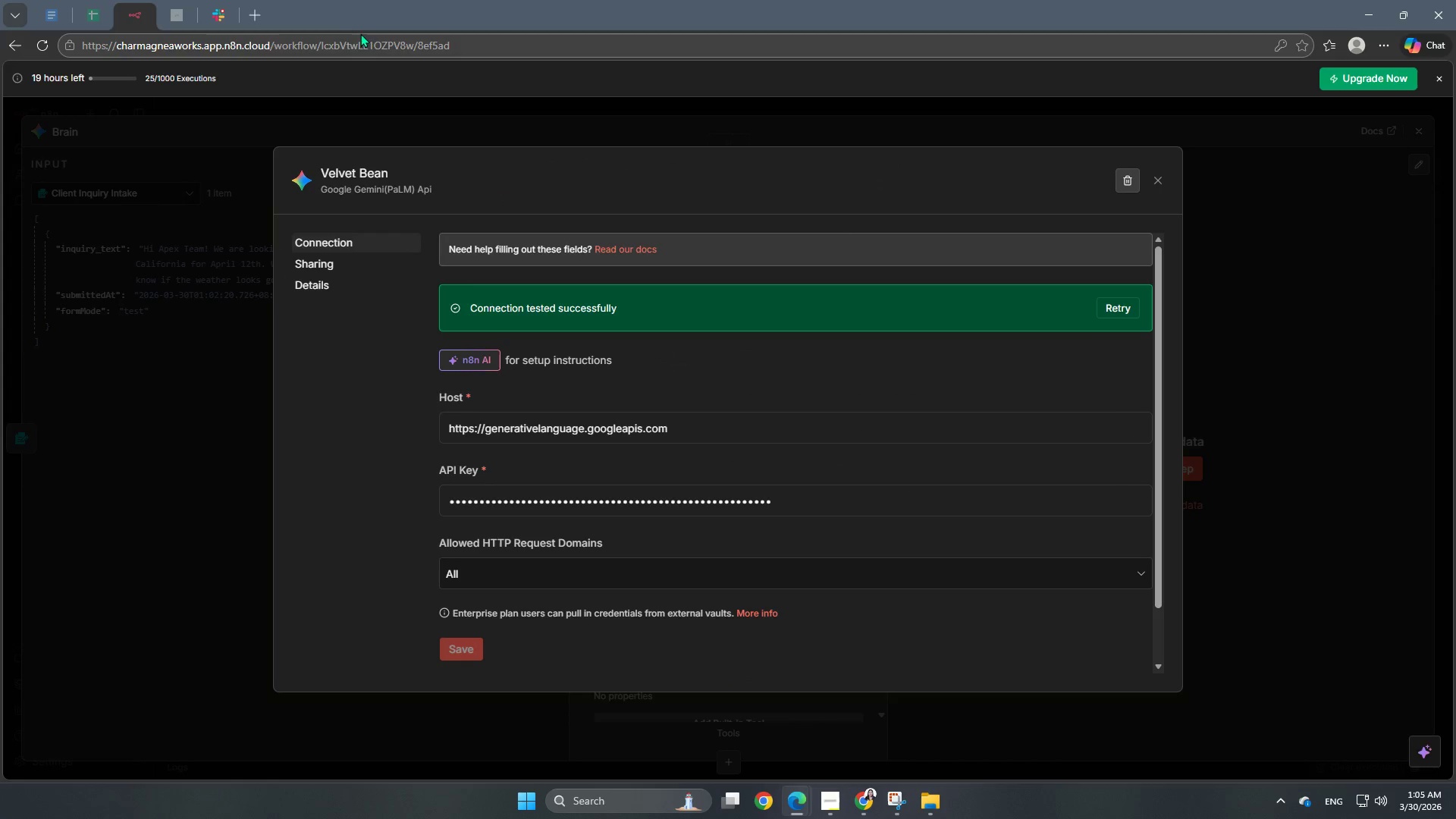 
left_click([256, 5])
 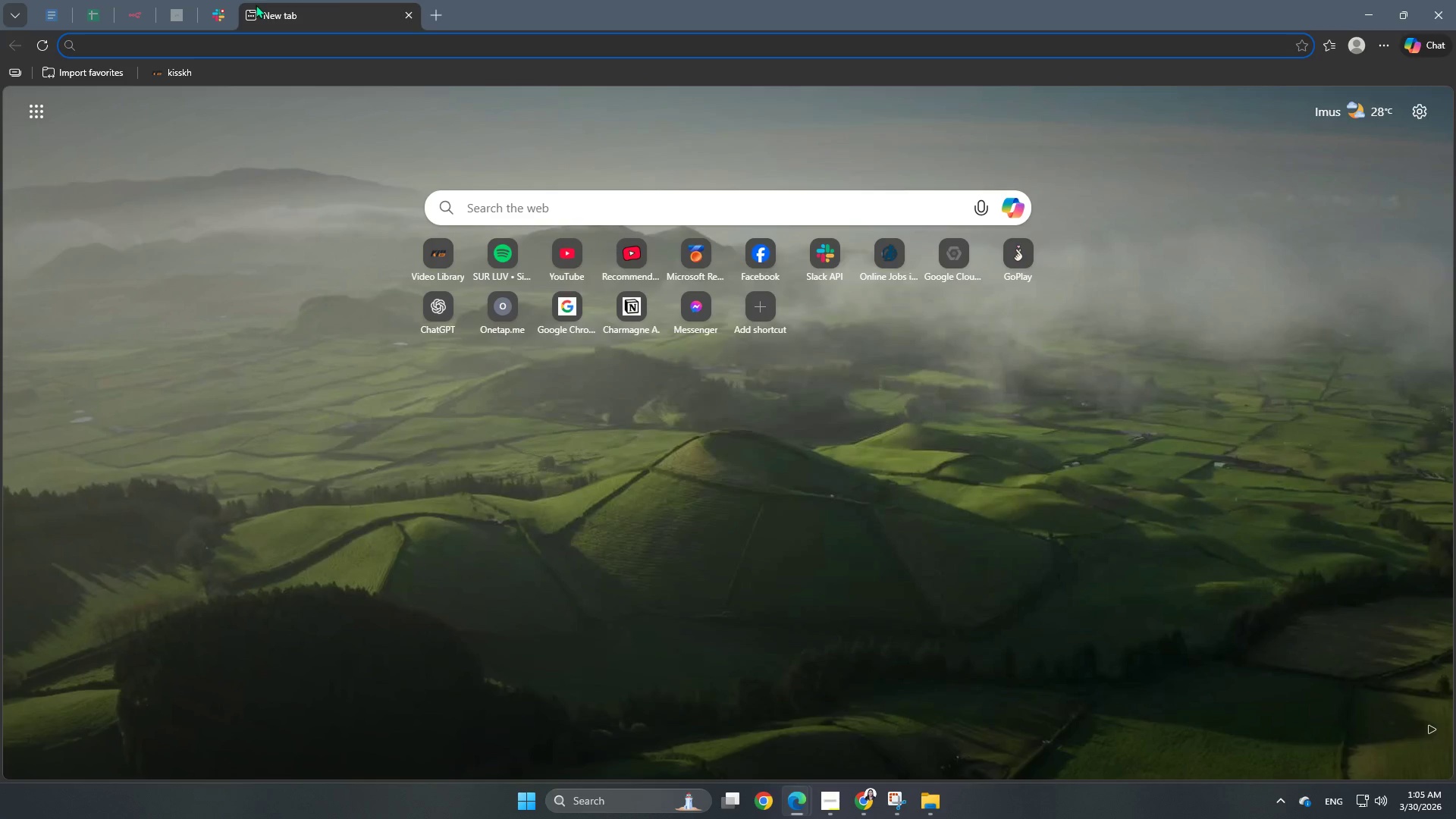 
type(ai)
 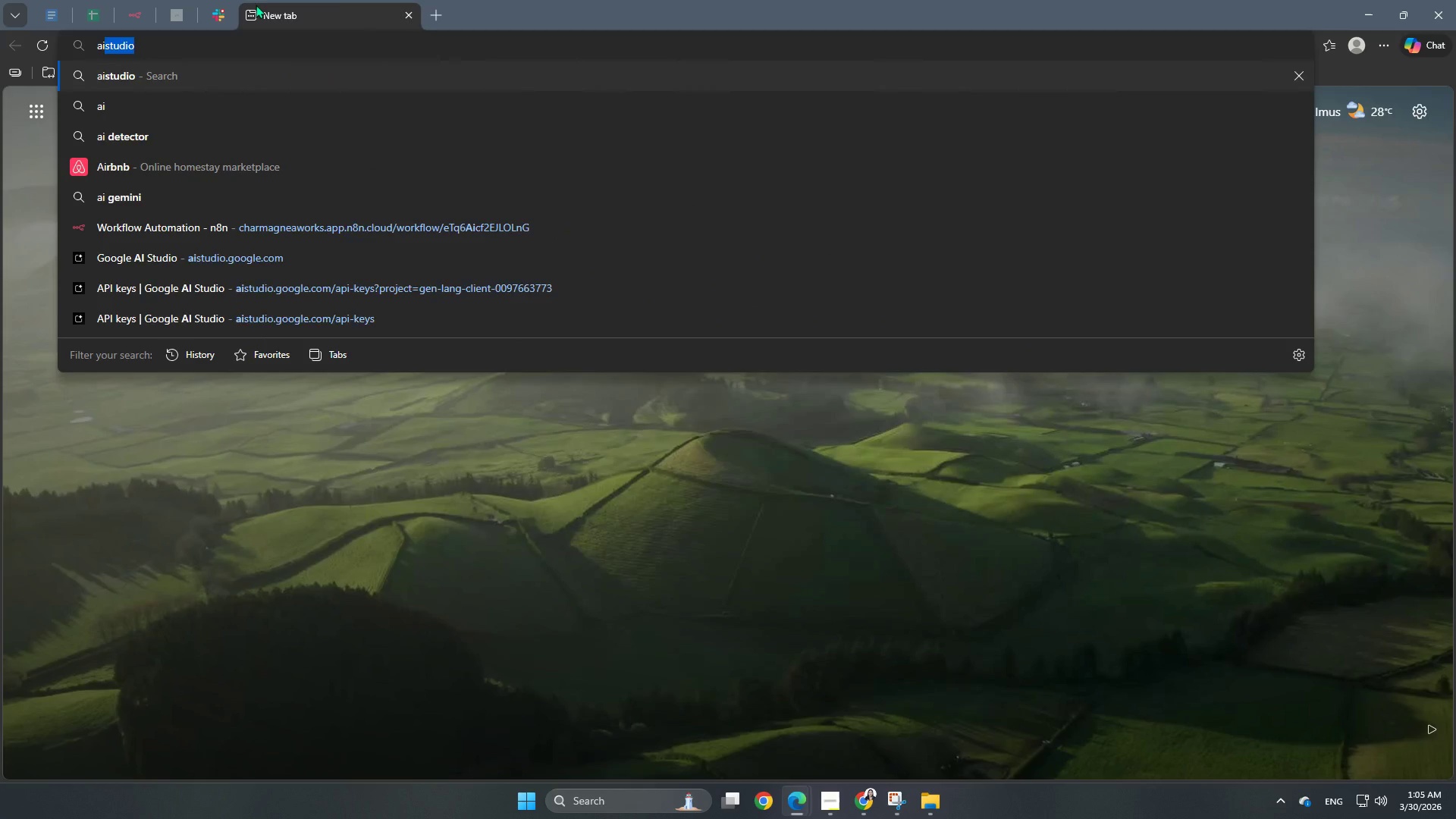 
key(Enter)
 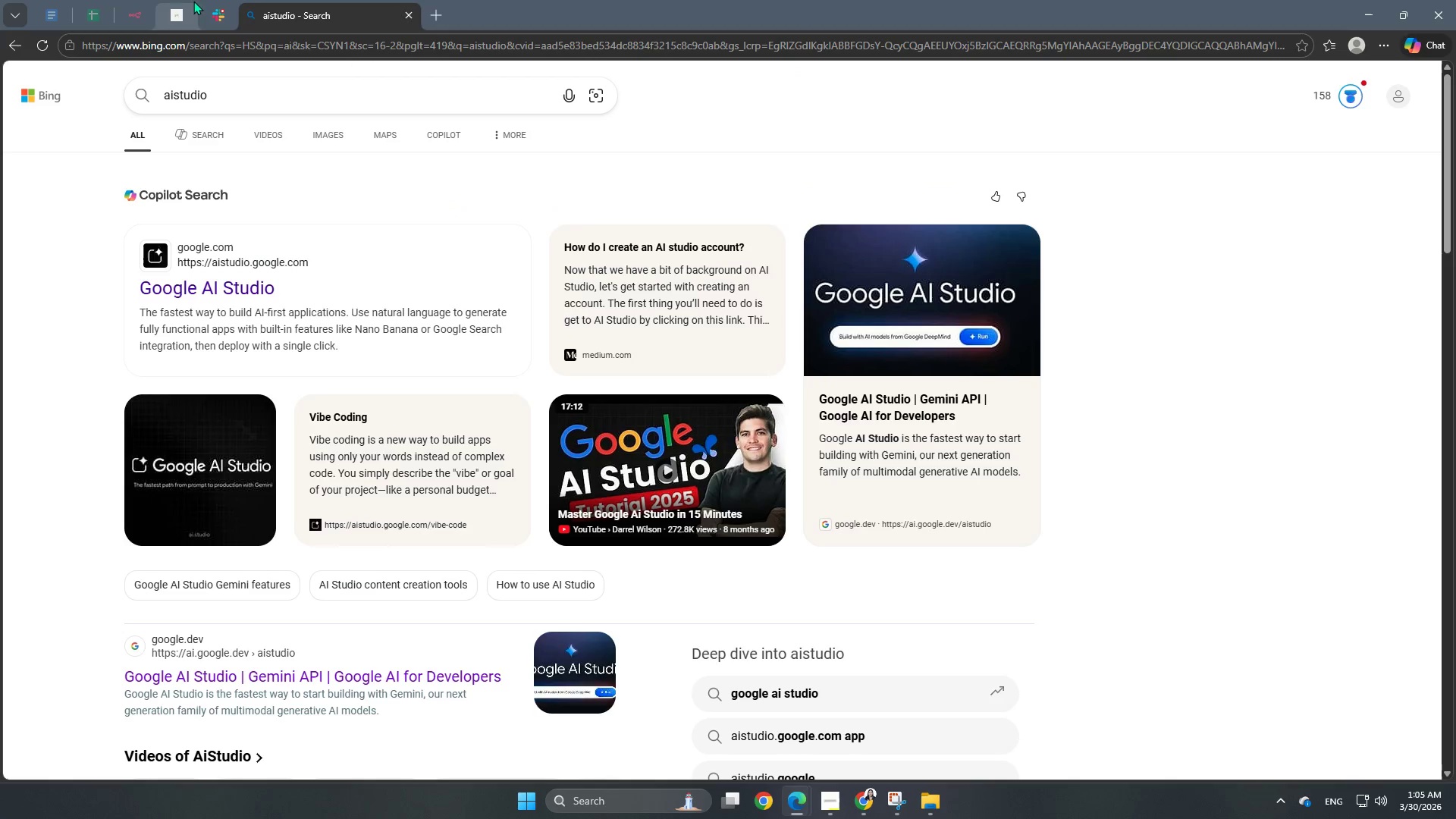 
left_click([241, 292])
 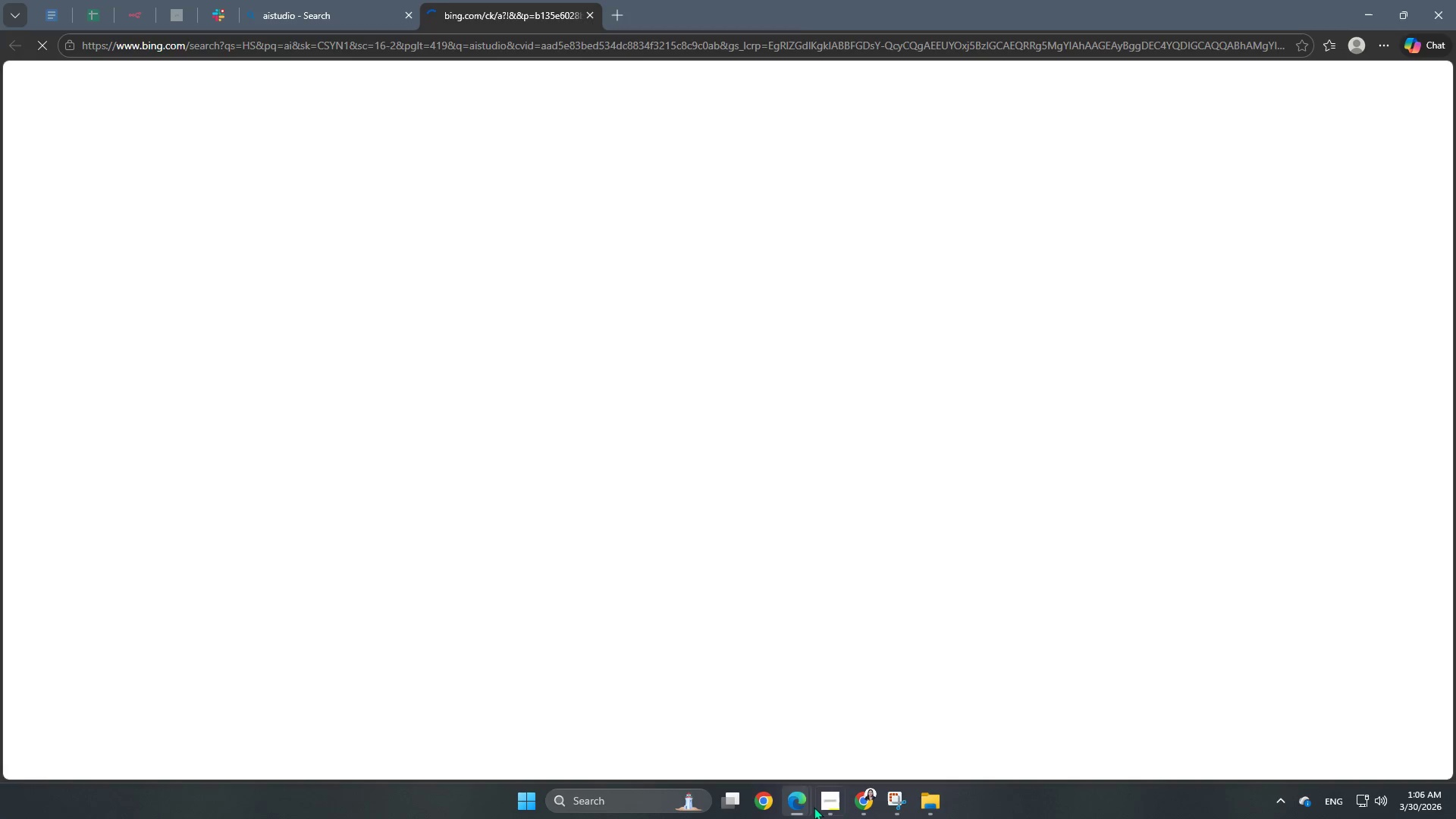 
left_click([827, 806])